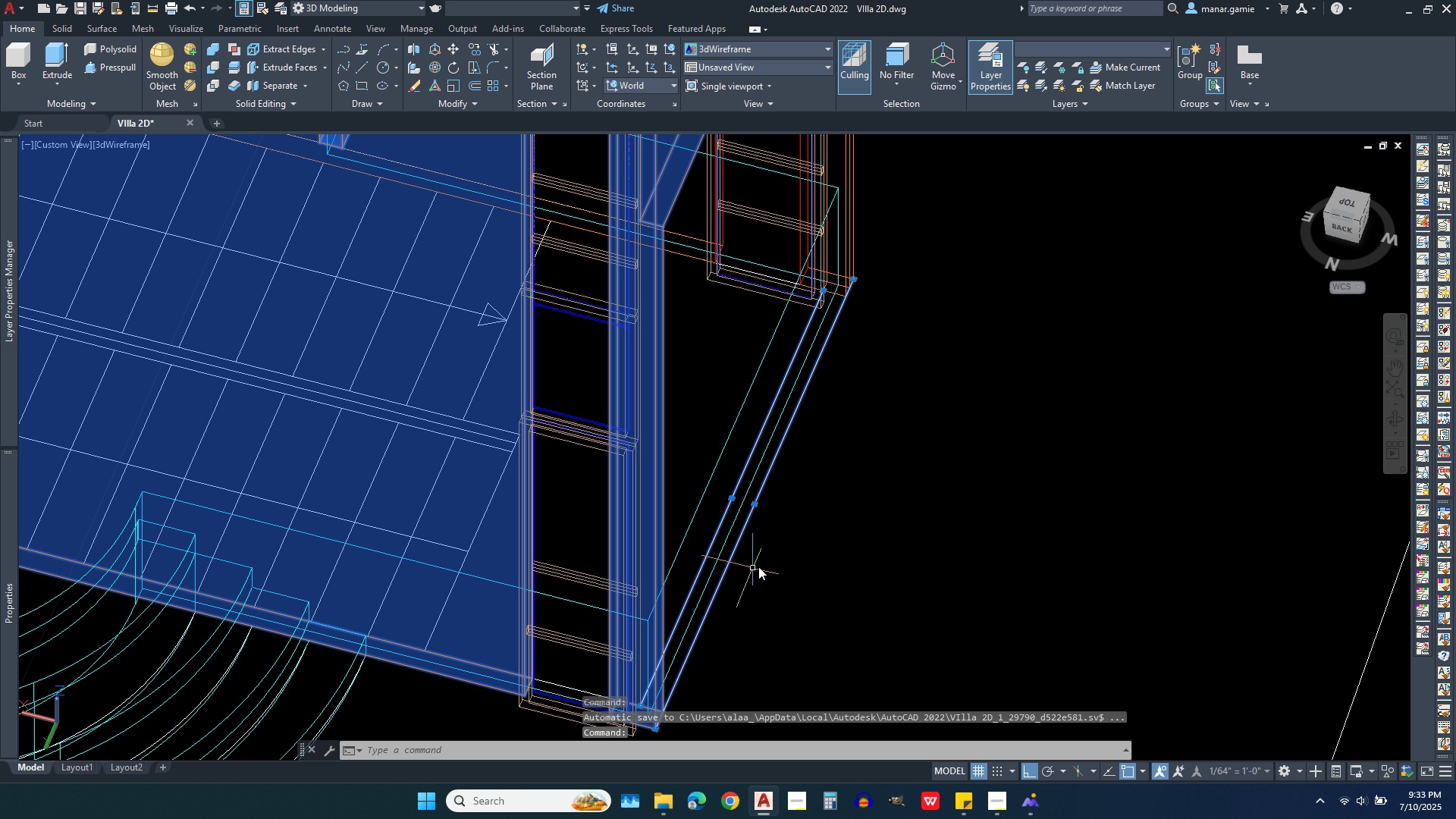 
key(Escape)
 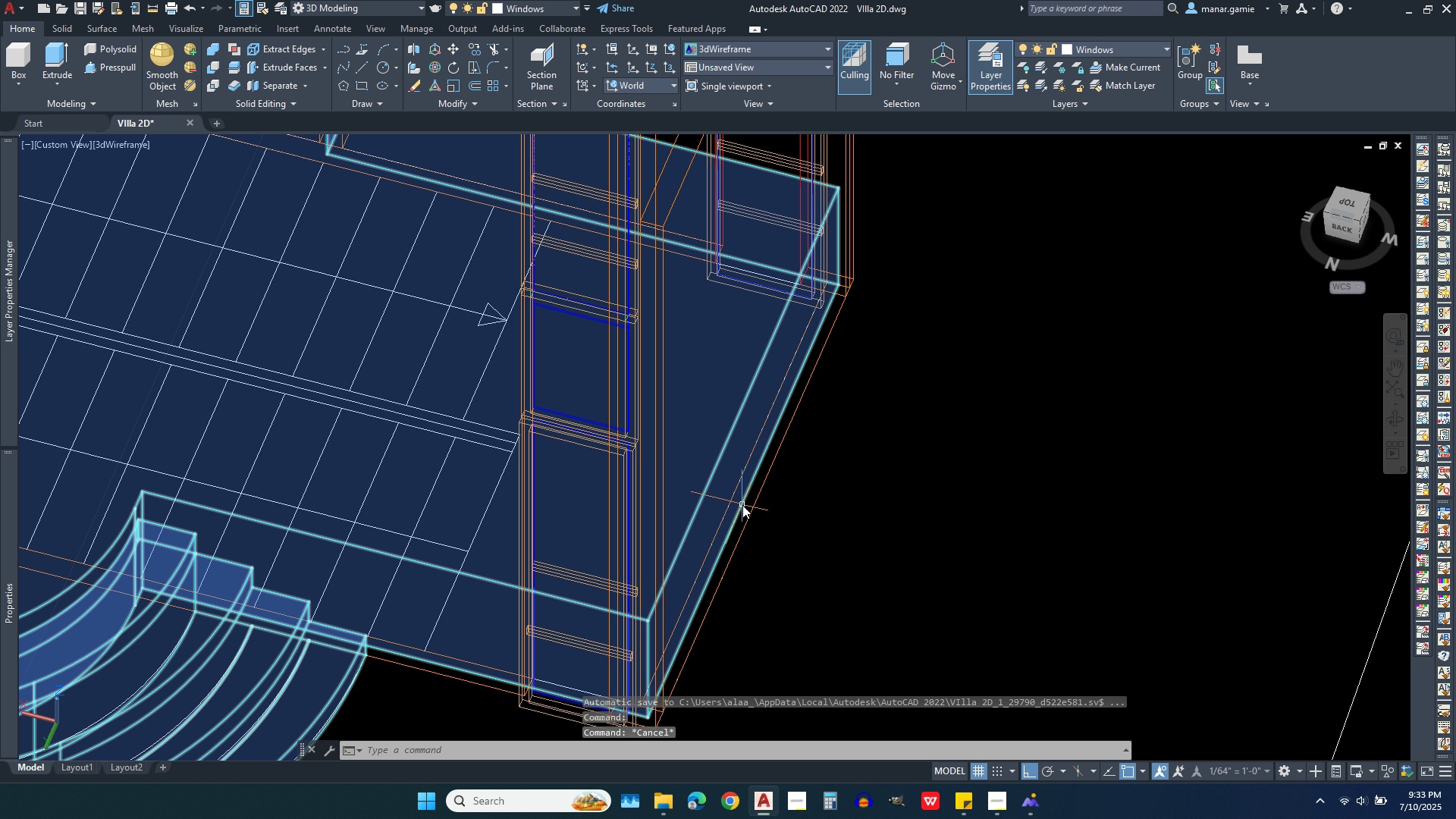 
left_click([742, 505])
 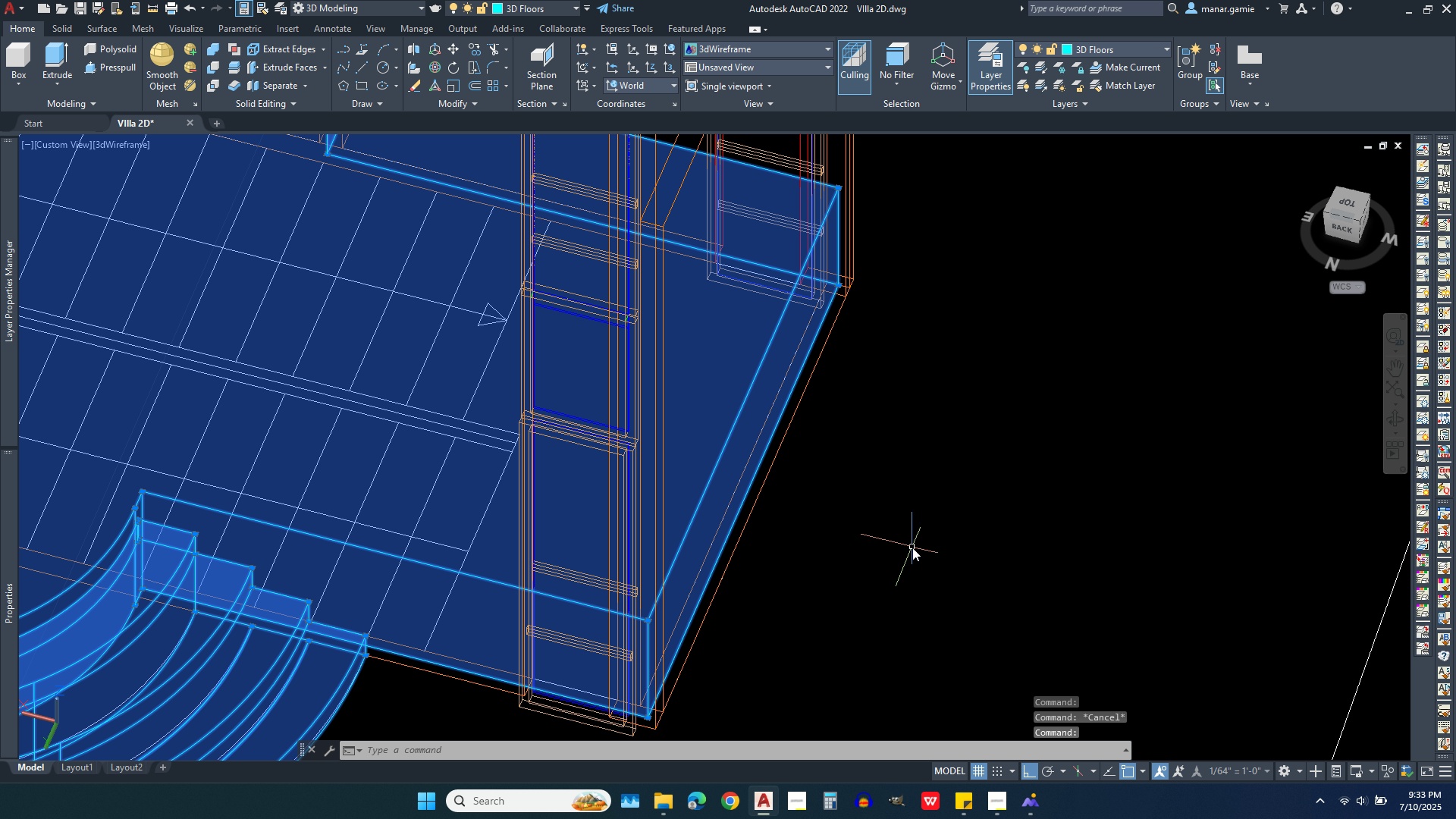 
key(Escape)
 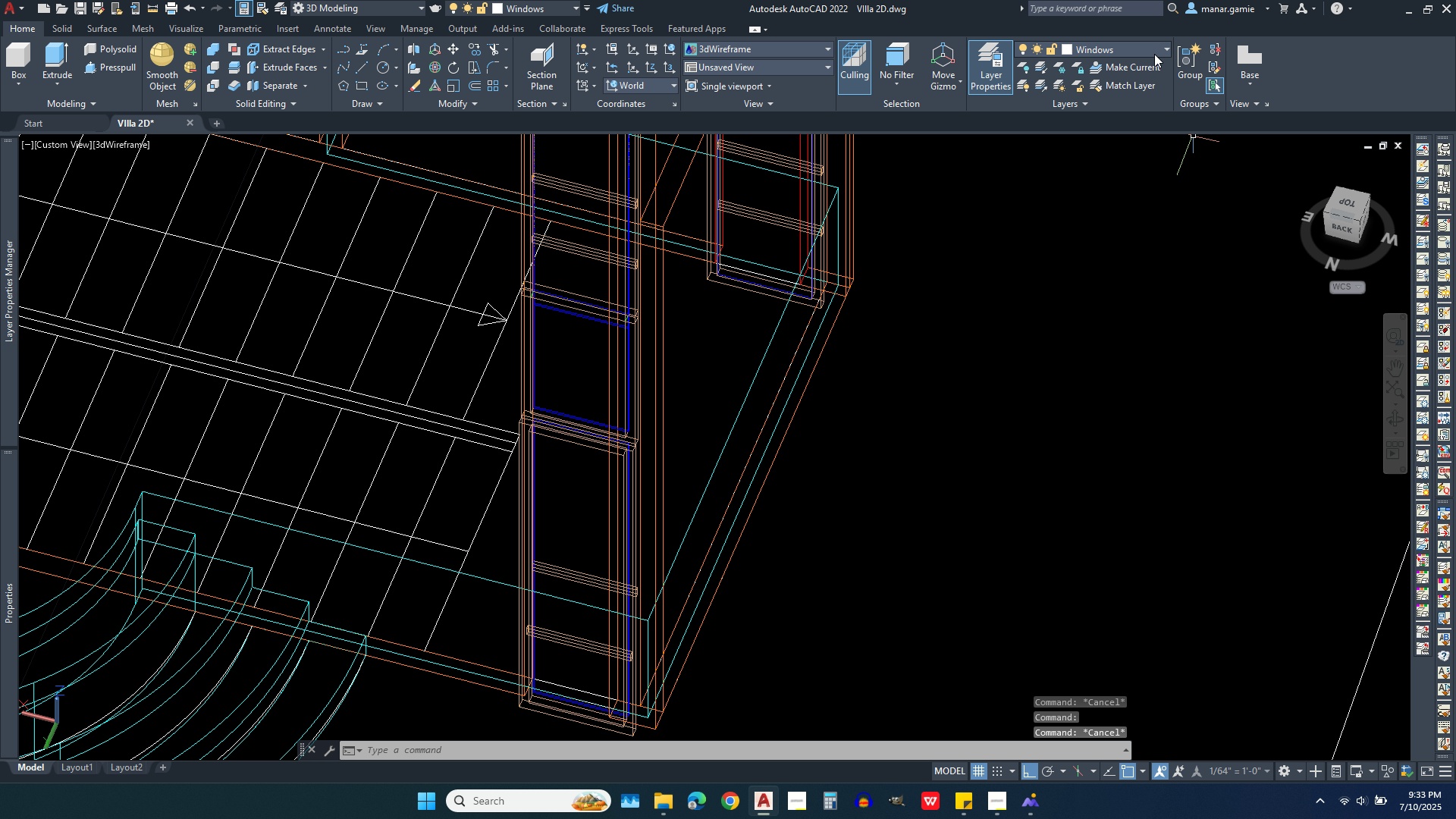 
left_click([1152, 52])
 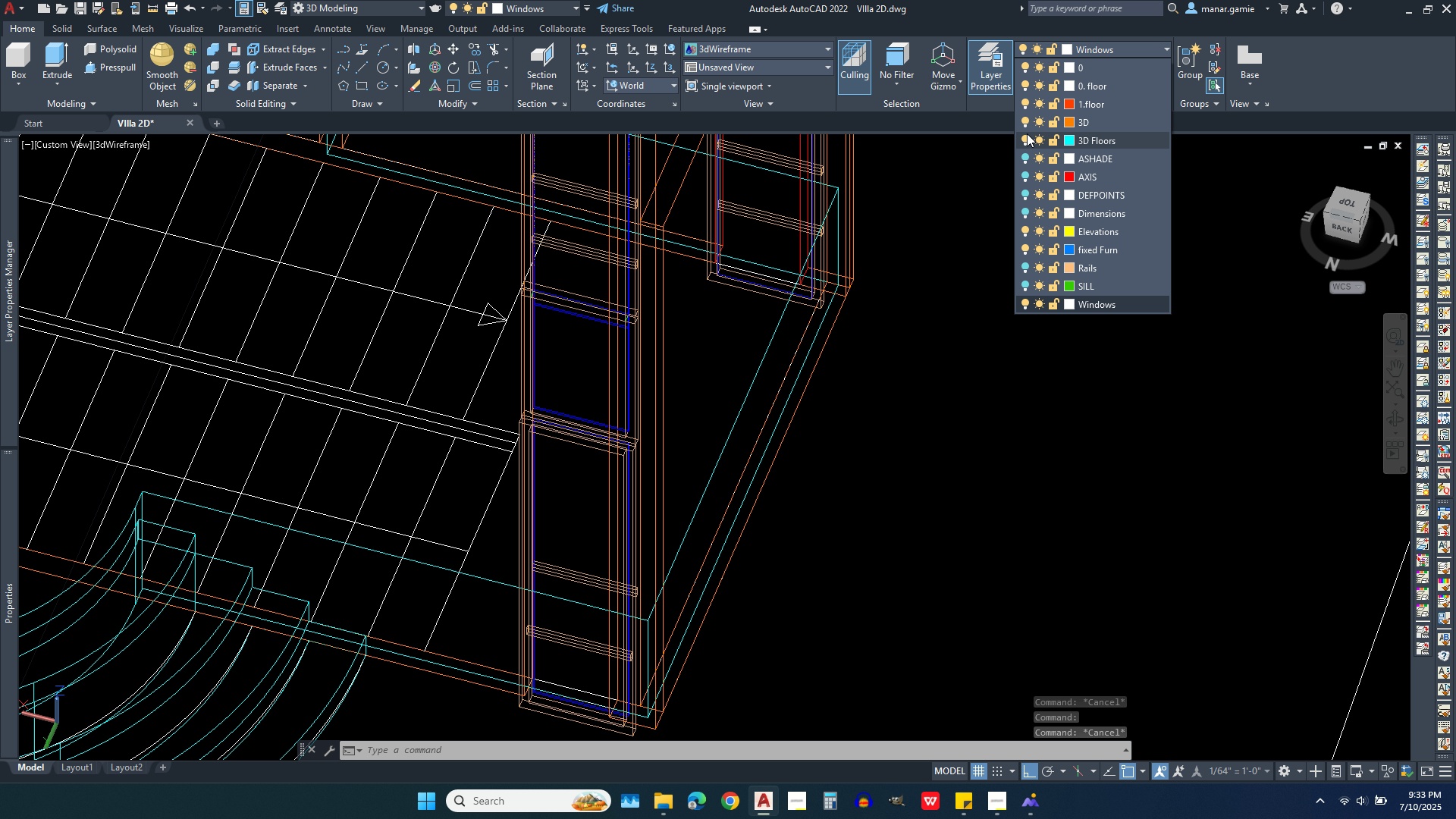 
left_click([1025, 139])
 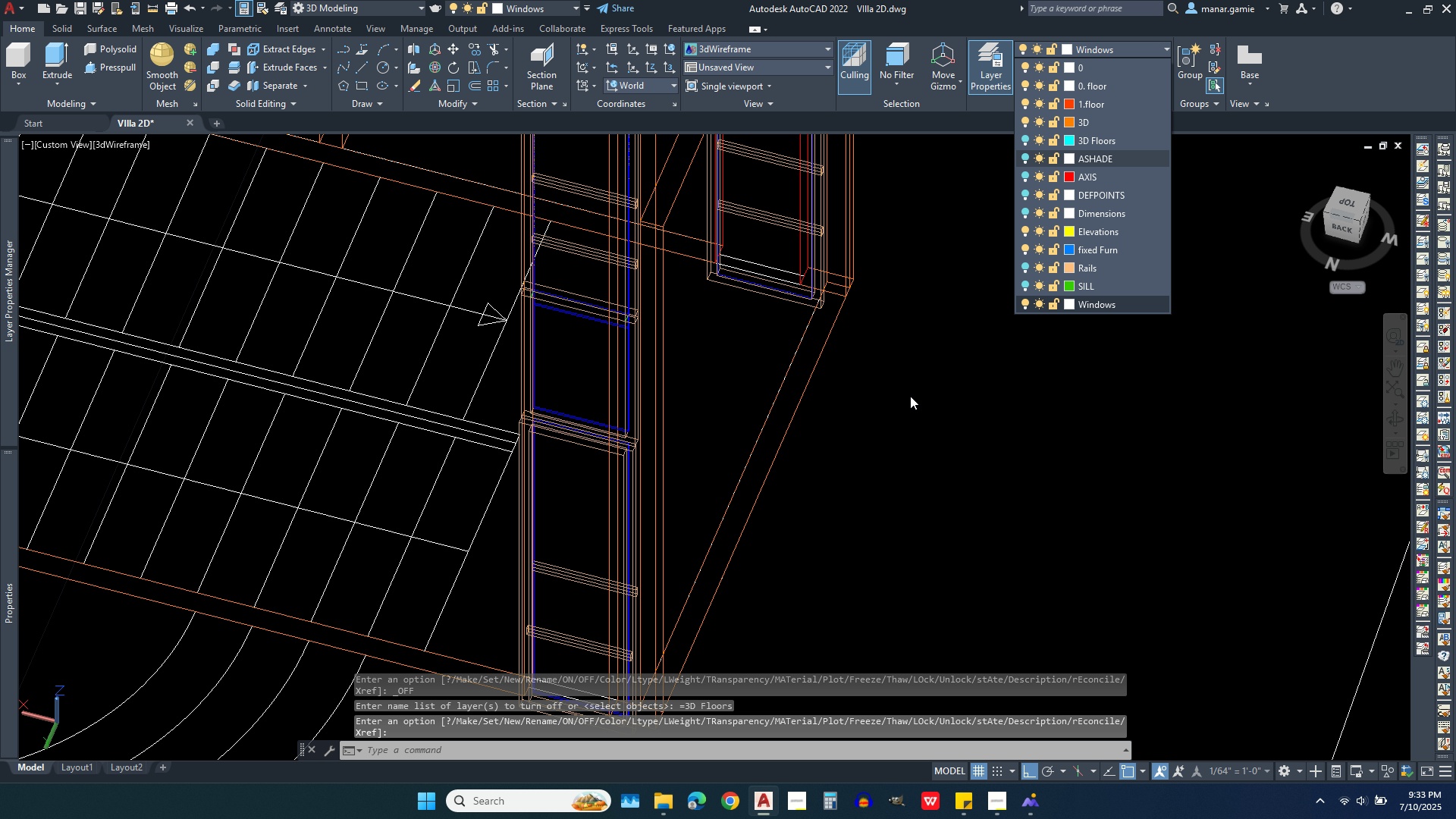 
scroll: coordinate [846, 475], scroll_direction: down, amount: 2.0
 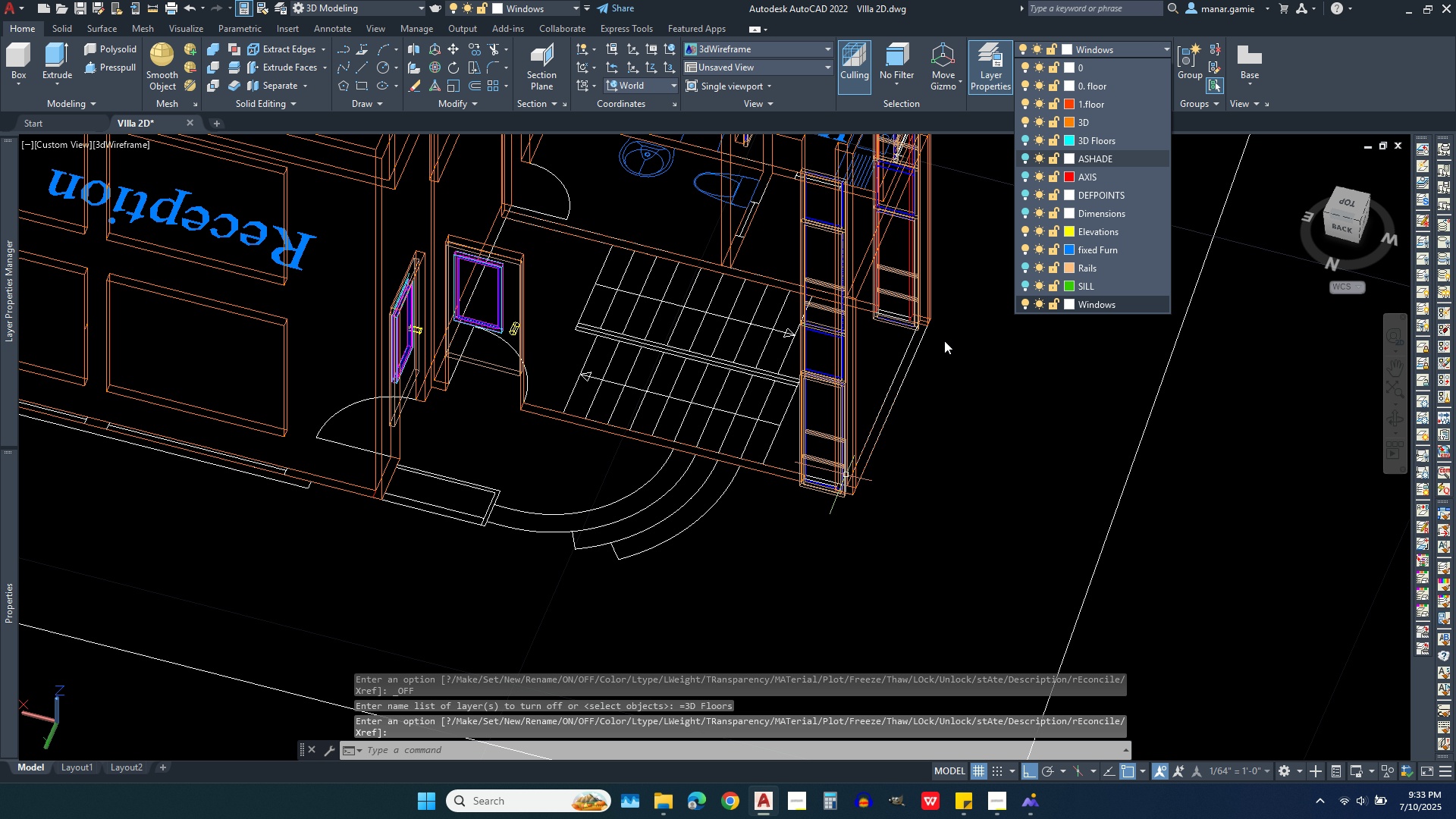 
key(Escape)
 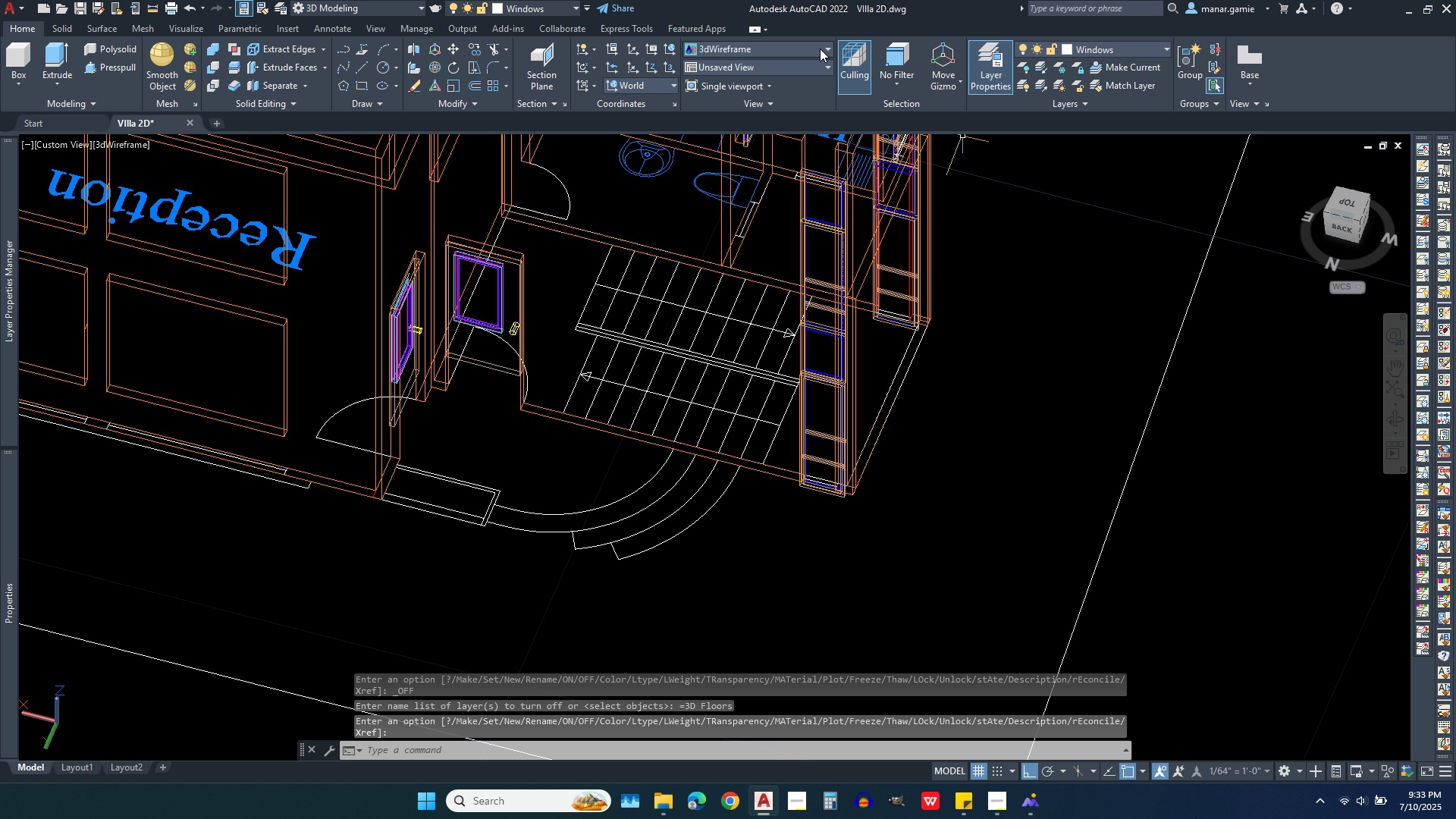 
left_click([820, 49])
 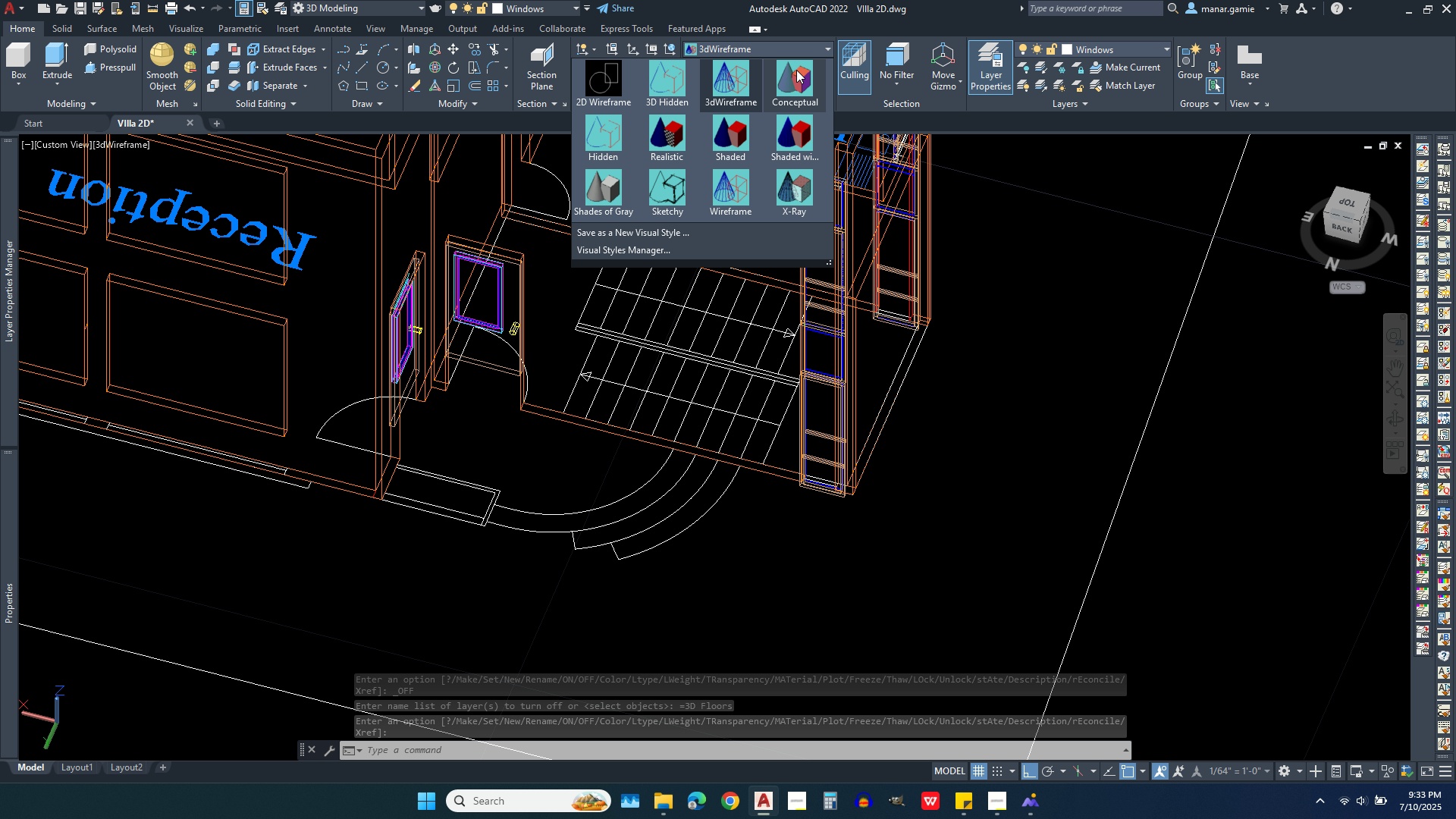 
left_click([796, 70])
 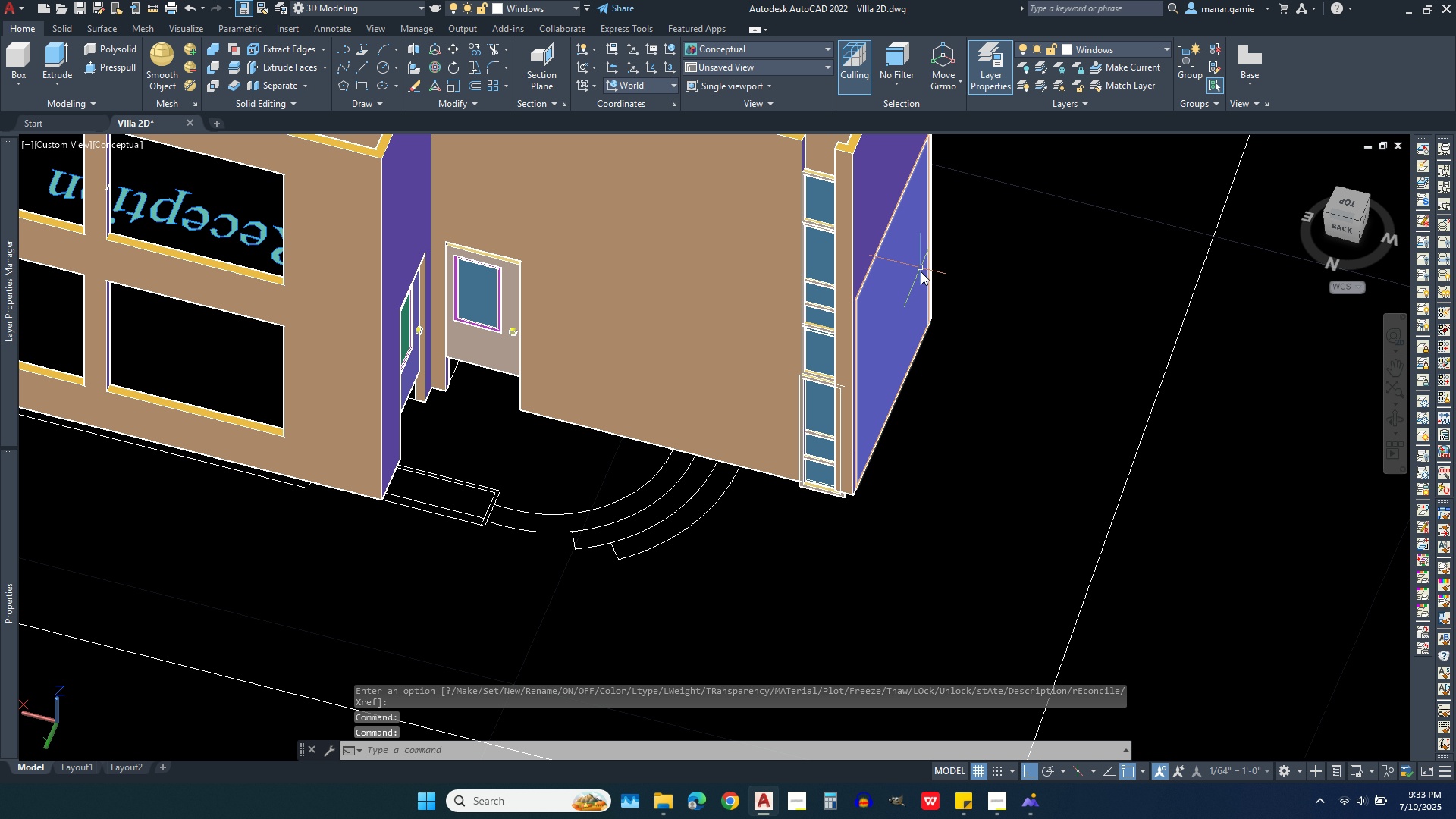 
left_click([915, 282])
 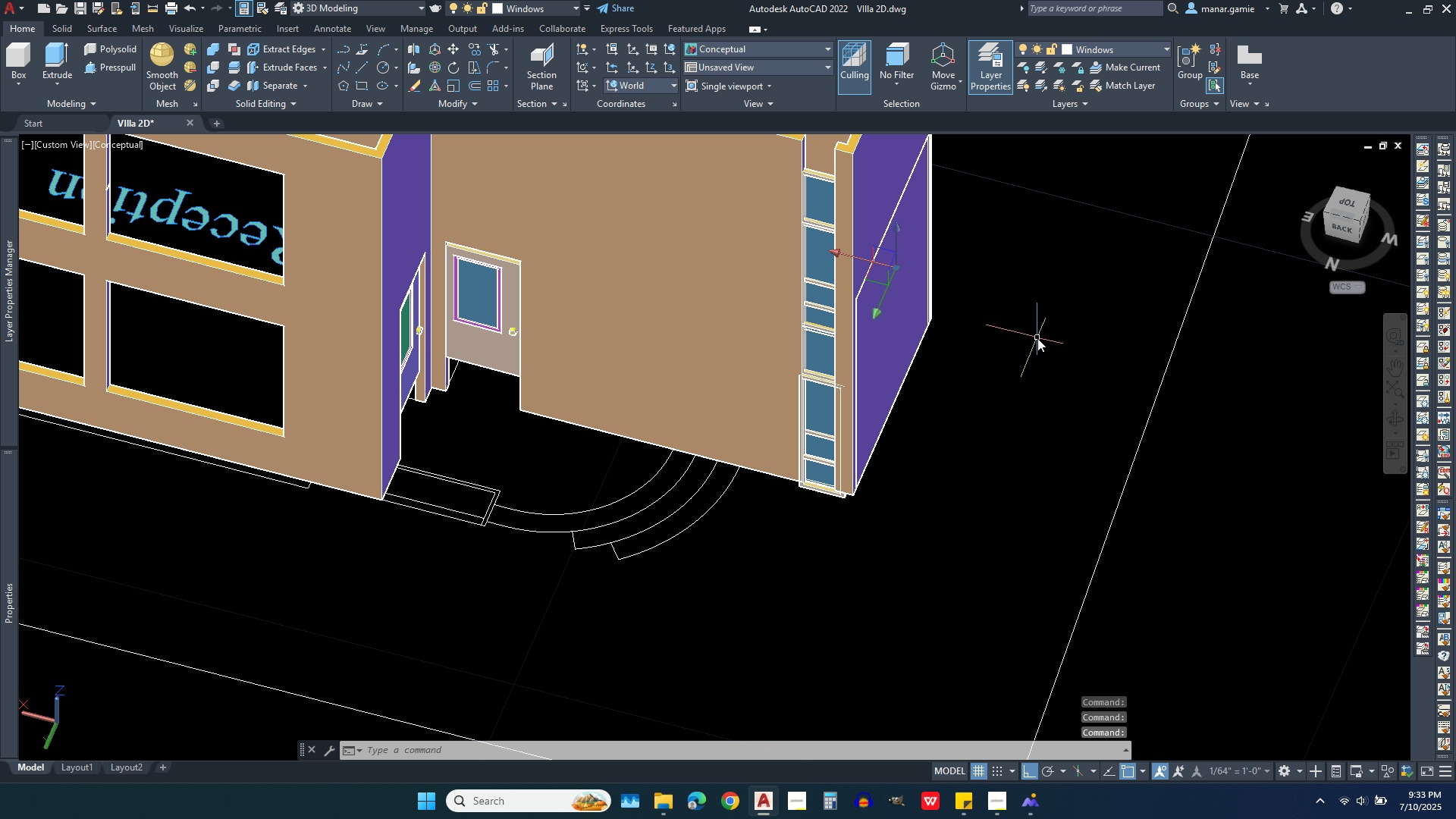 
scroll: coordinate [1014, 364], scroll_direction: down, amount: 2.0
 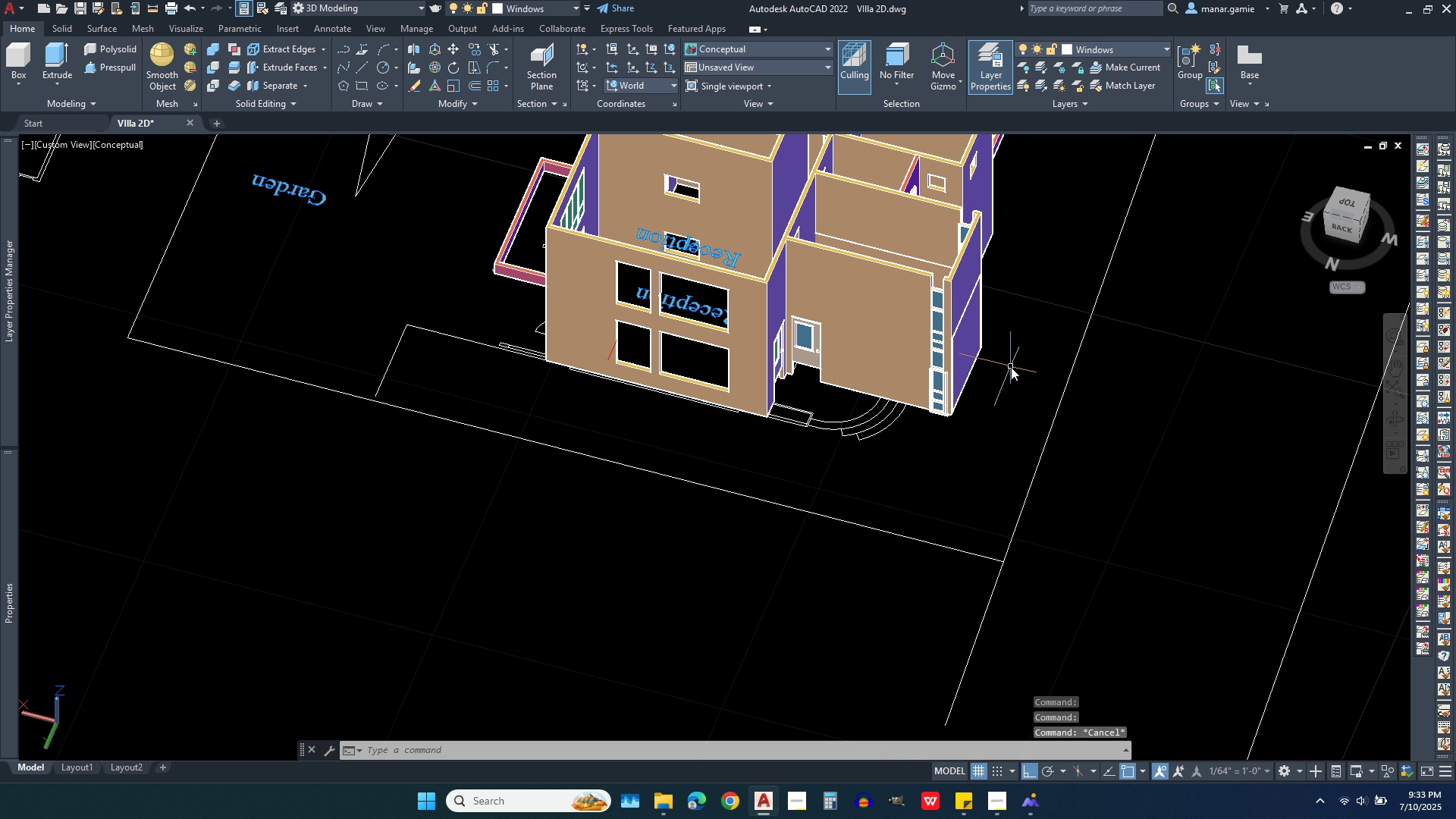 
key(Escape)
 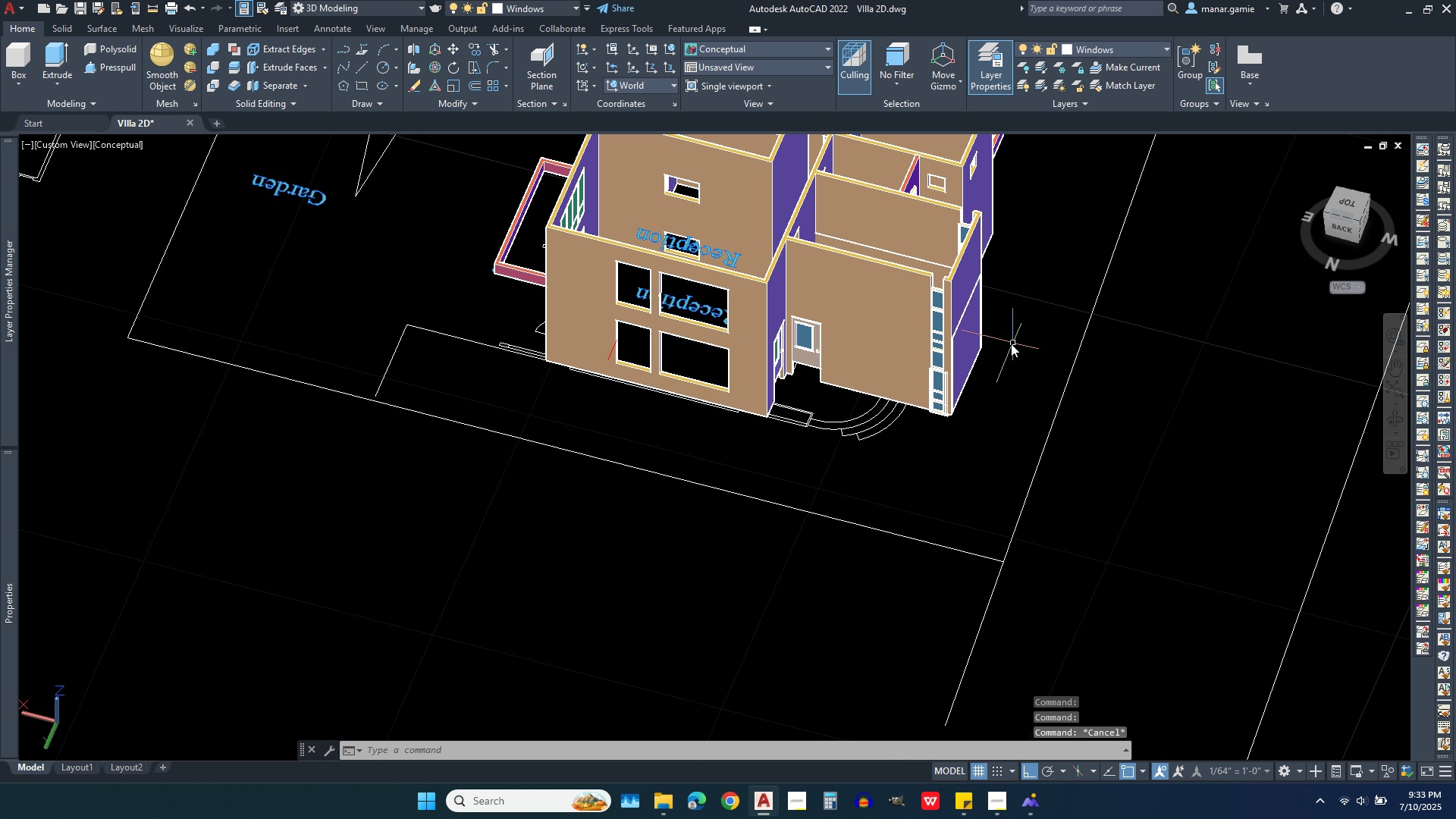 
scroll: coordinate [1011, 344], scroll_direction: up, amount: 4.0
 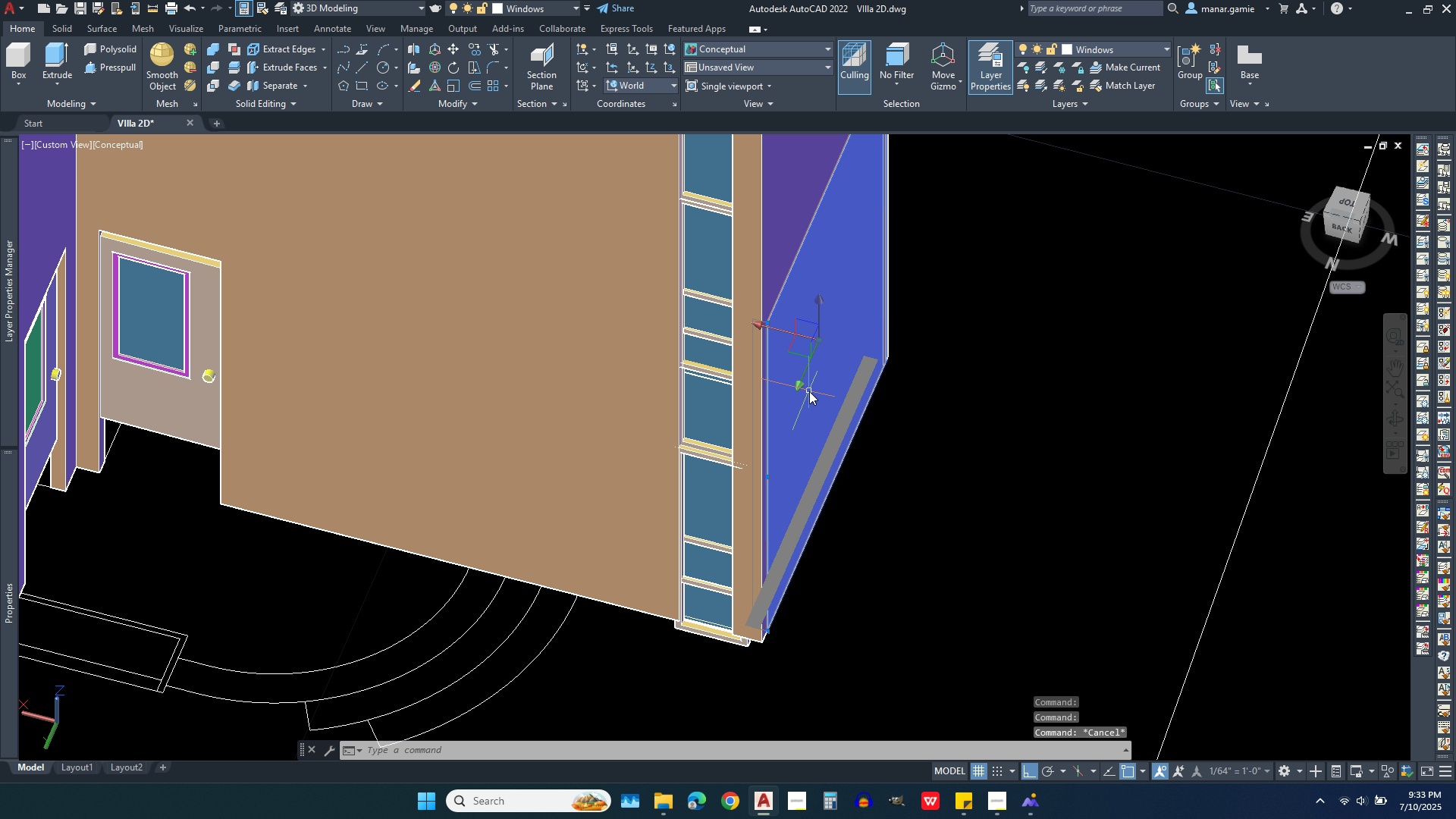 
left_click([809, 391])
 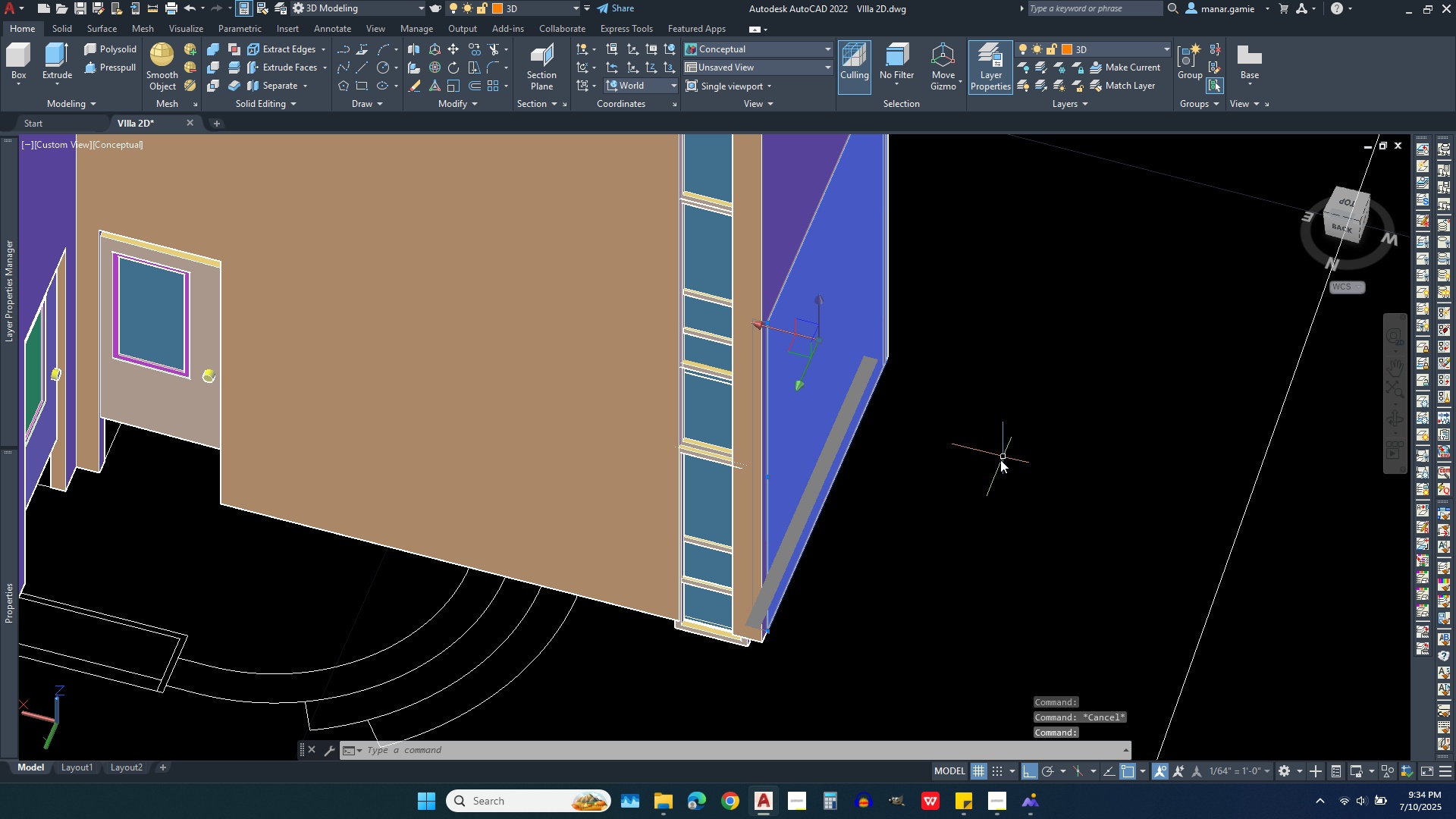 
scroll: coordinate [984, 497], scroll_direction: down, amount: 1.0
 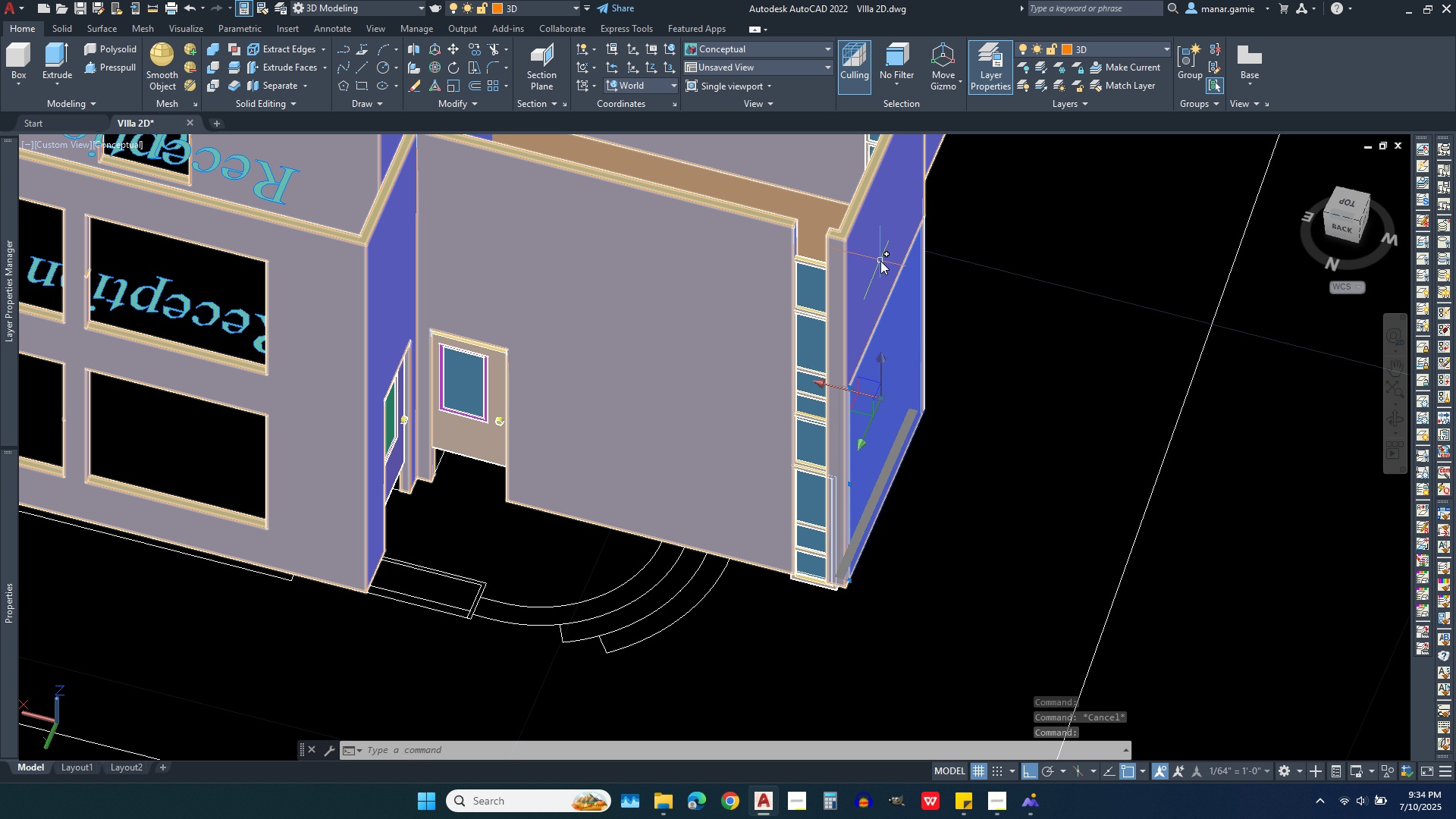 
left_click([880, 261])
 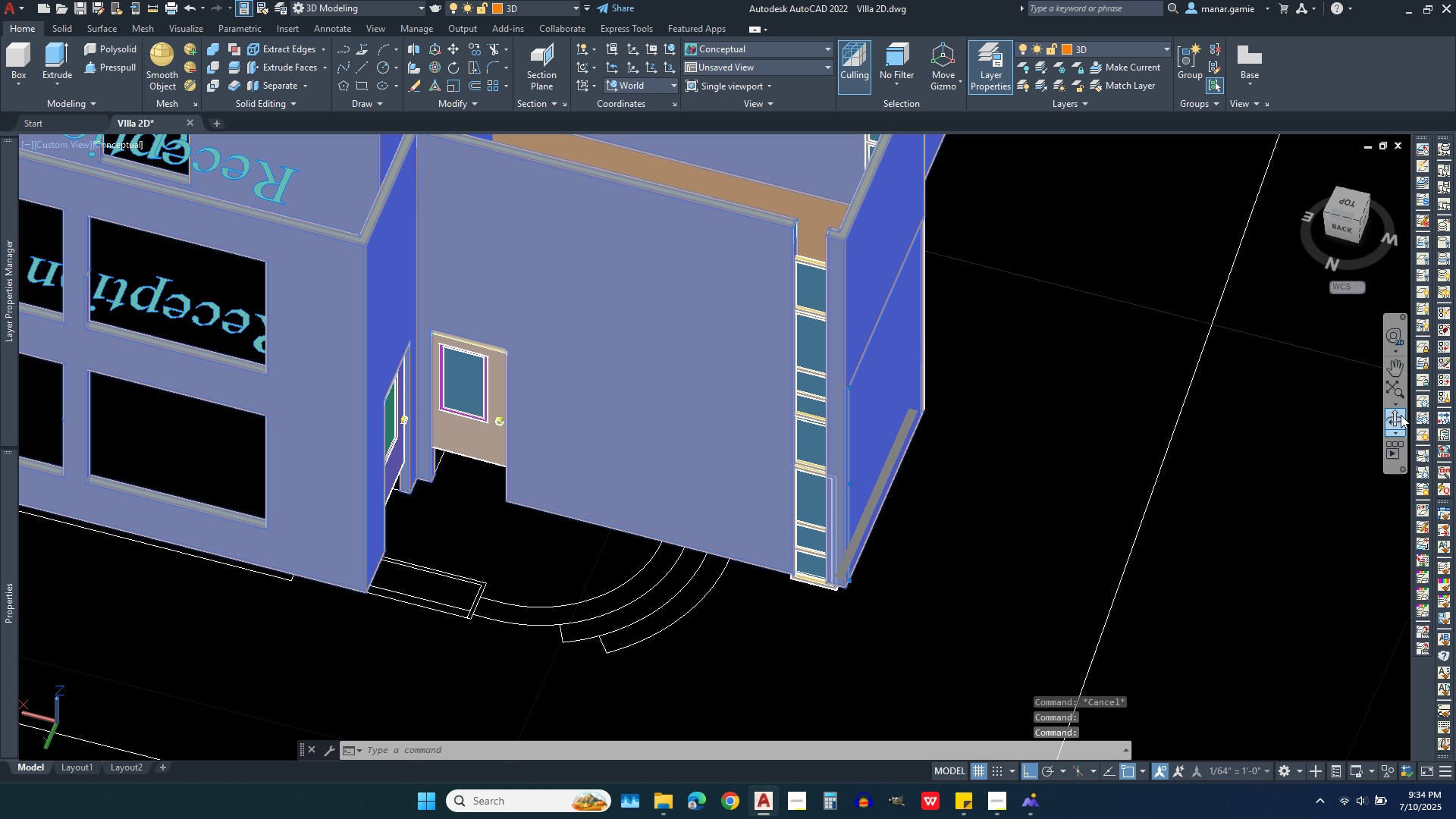 
left_click([1401, 413])
 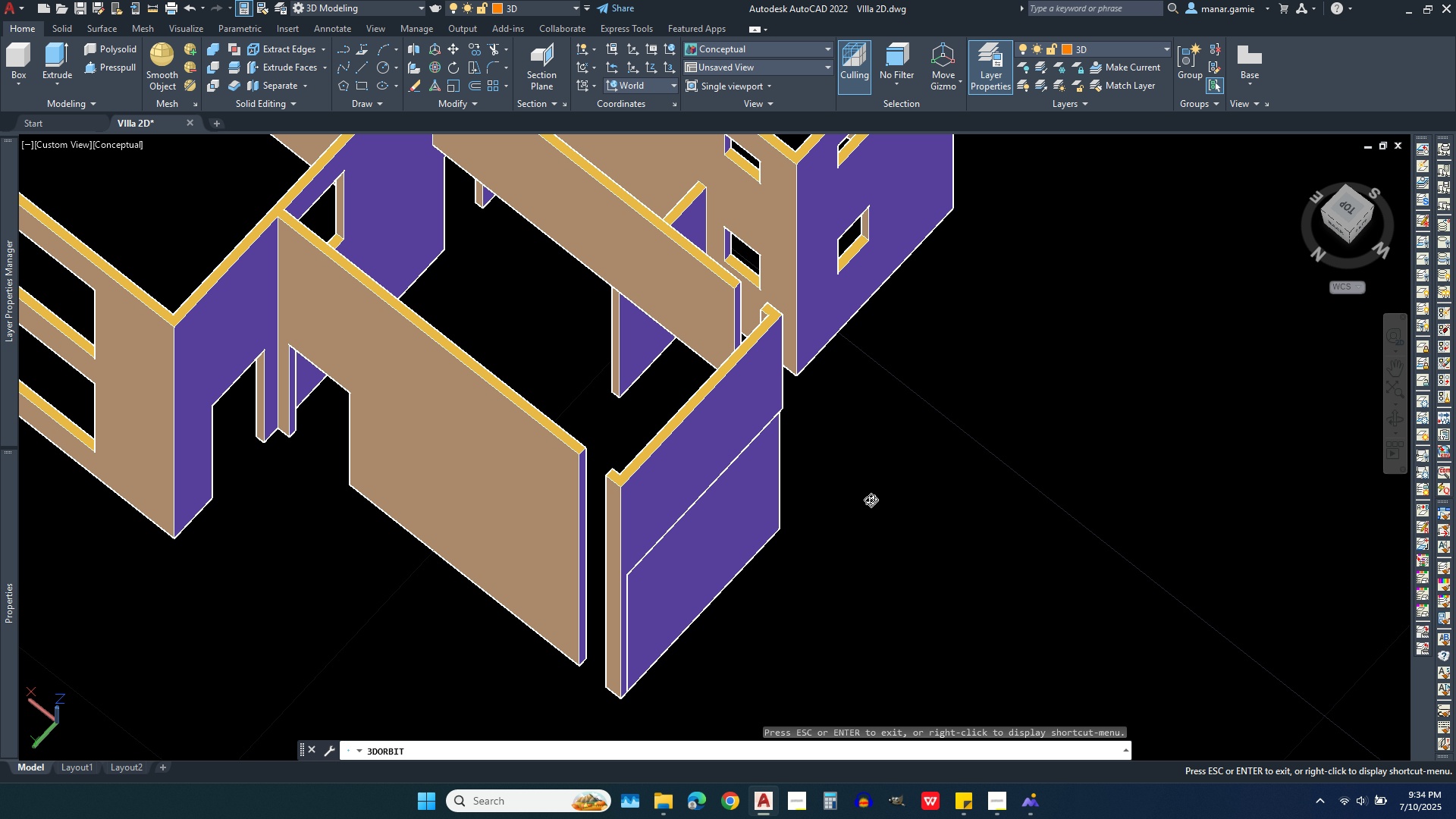 
scroll: coordinate [584, 571], scroll_direction: up, amount: 16.0
 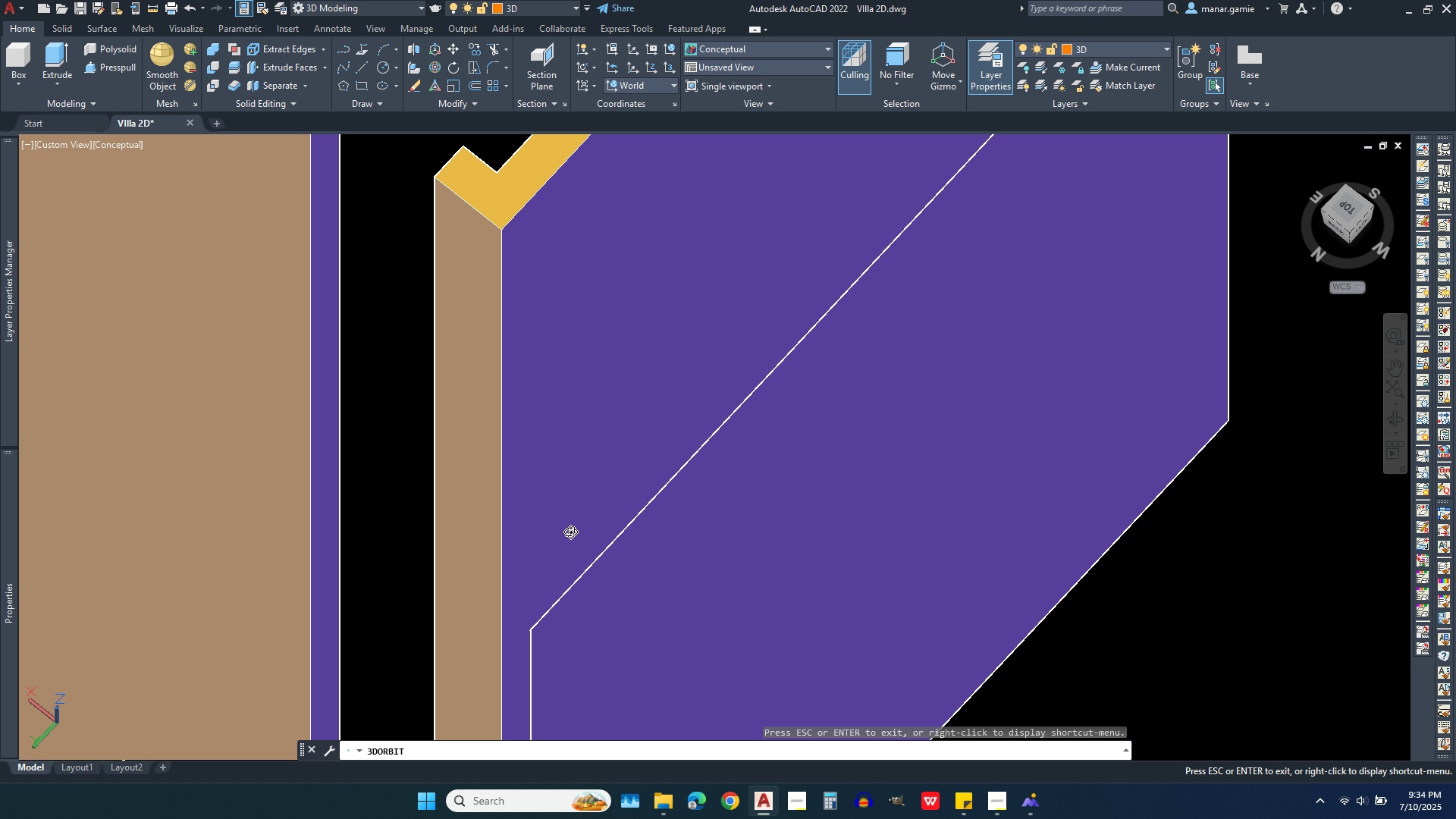 
key(Escape)
 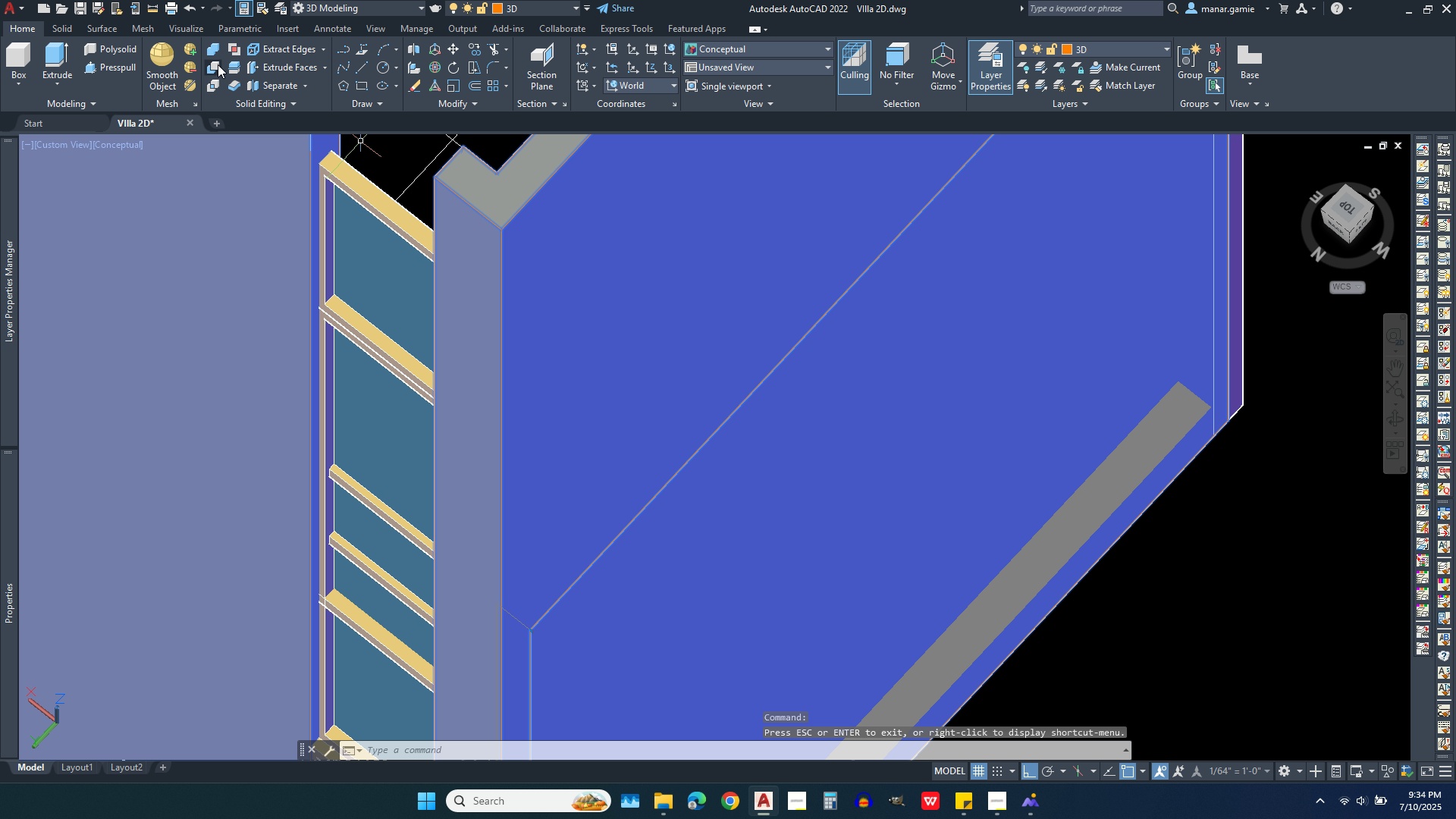 
left_click([215, 46])
 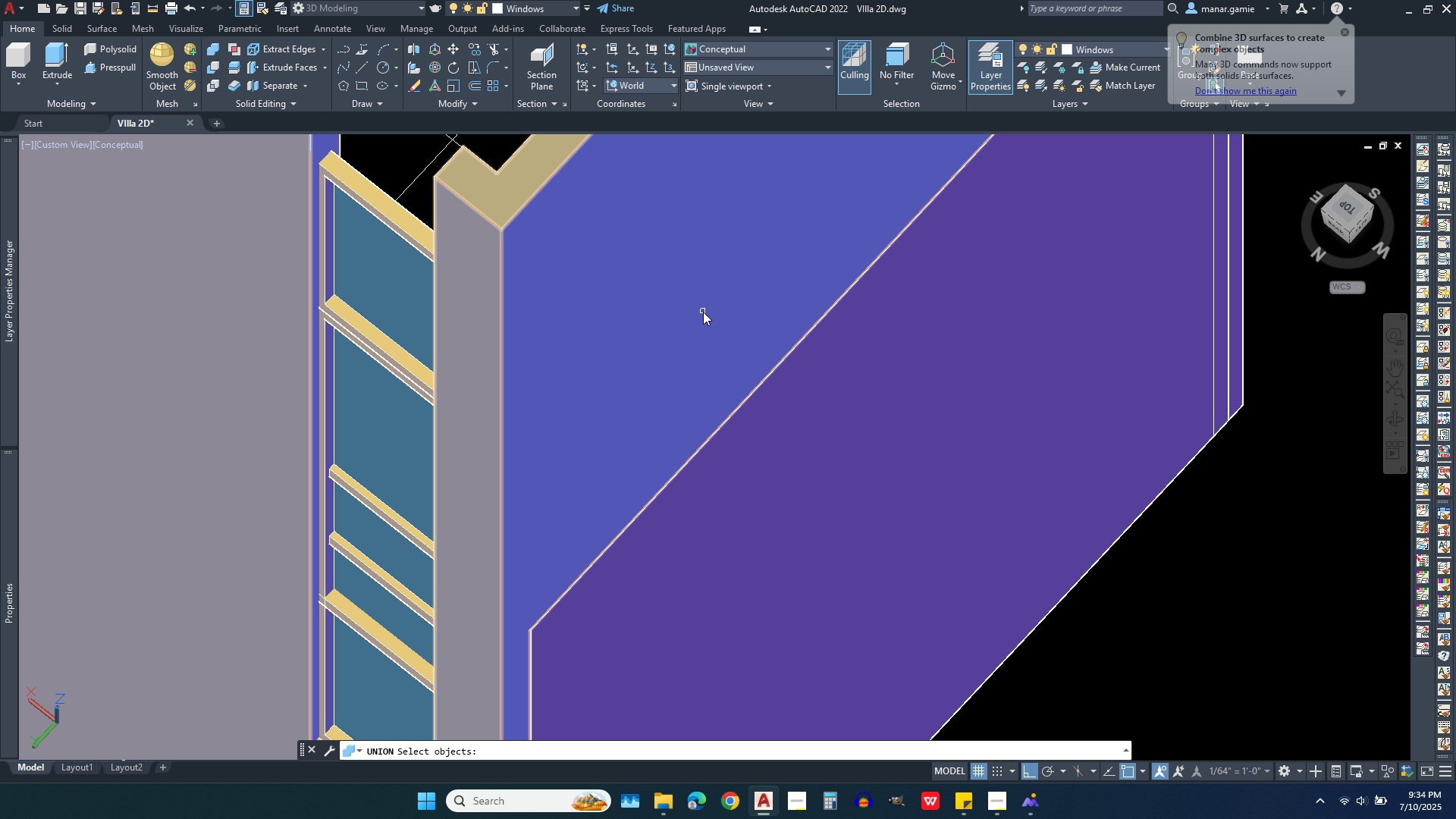 
left_click([703, 312])
 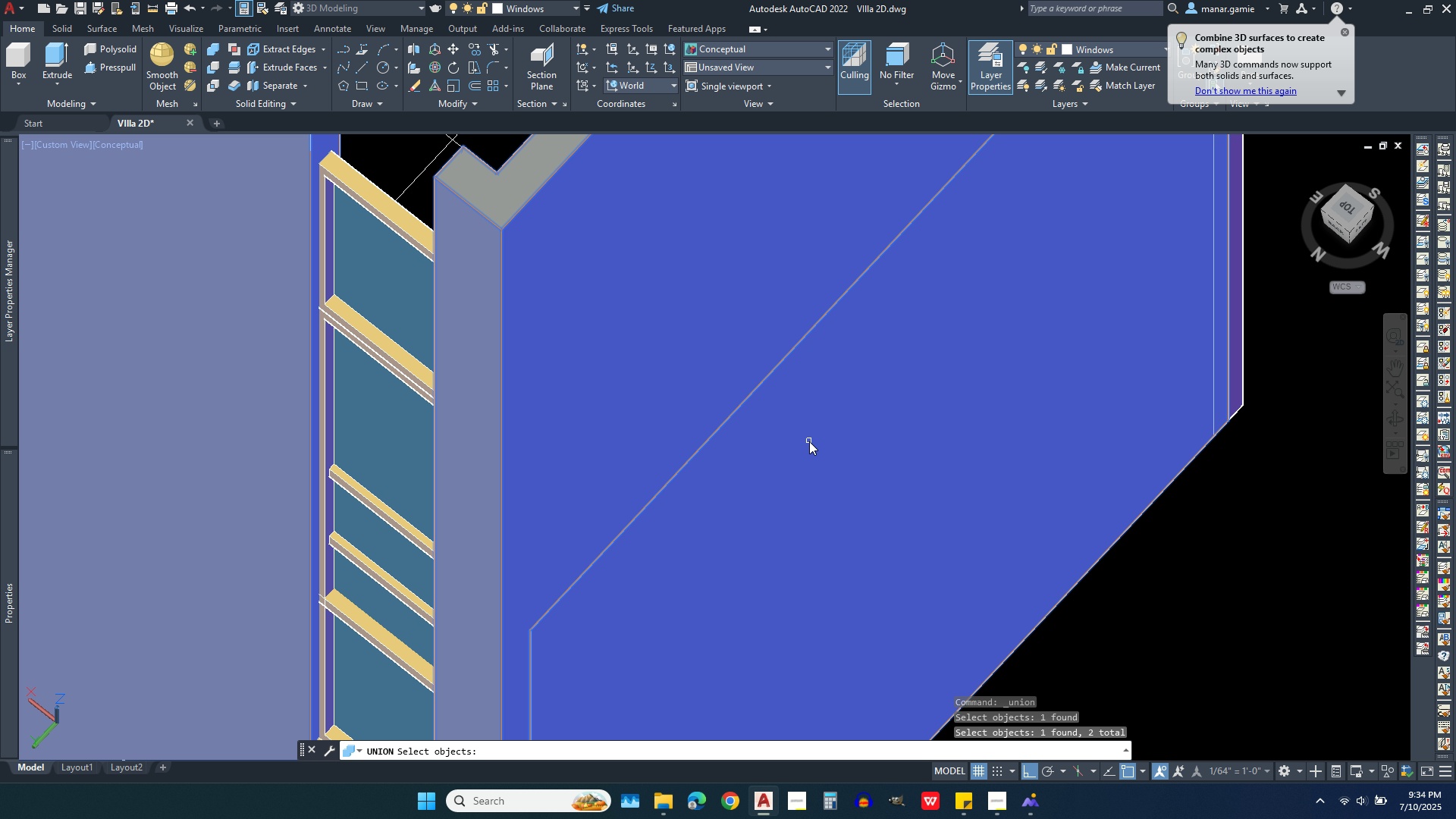 
left_click([809, 441])
 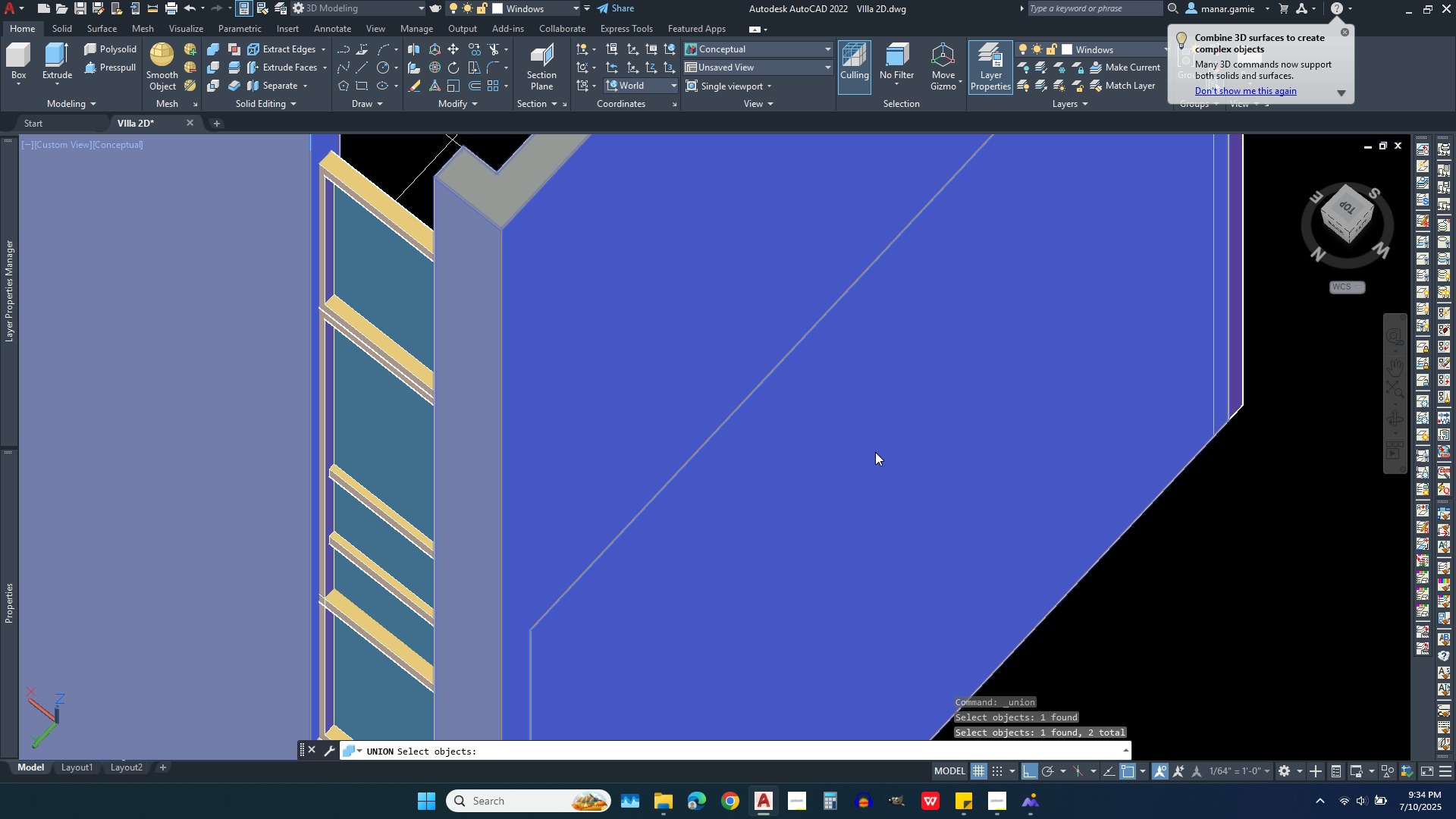 
right_click([875, 452])
 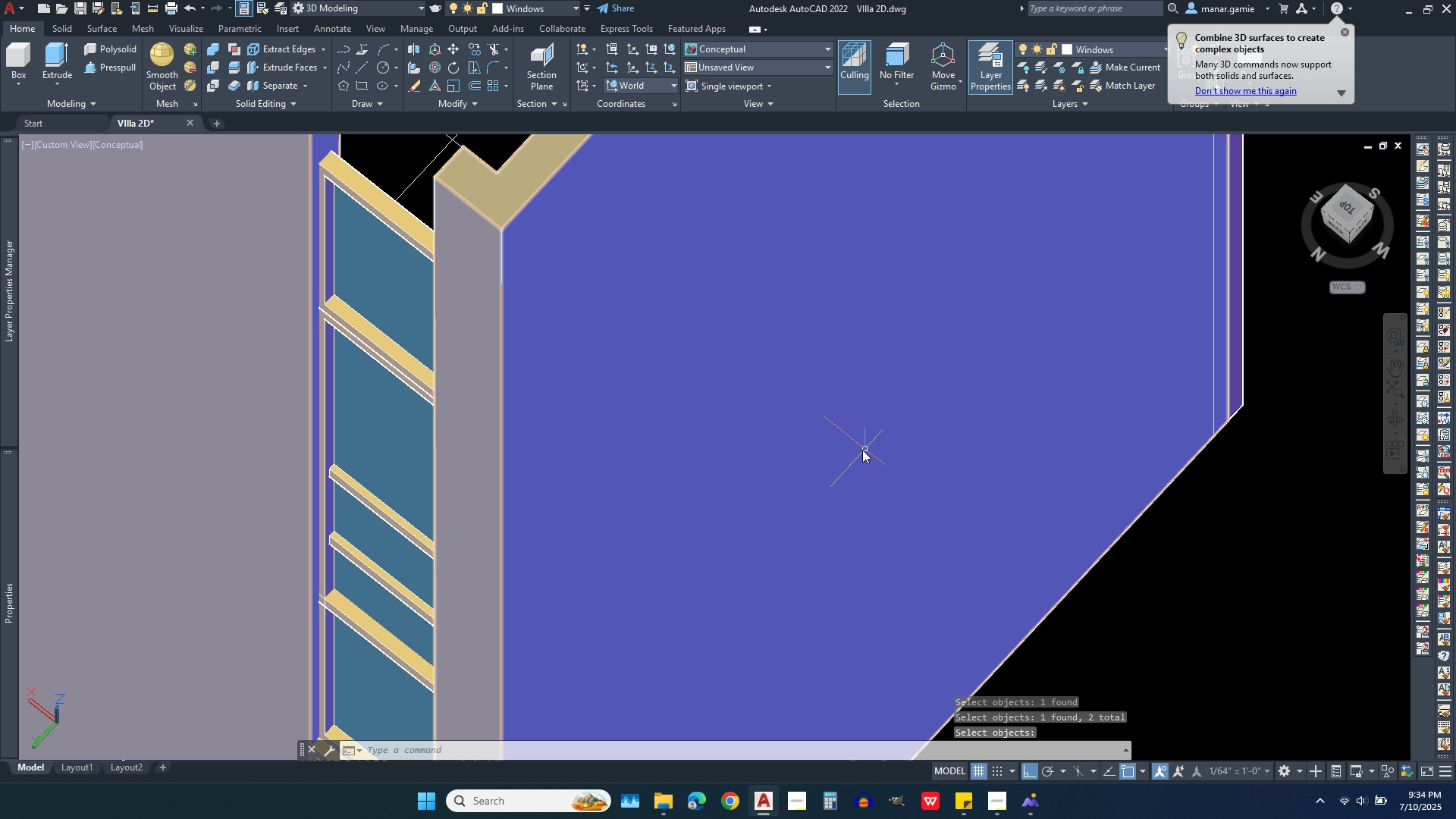 
scroll: coordinate [860, 450], scroll_direction: down, amount: 4.0
 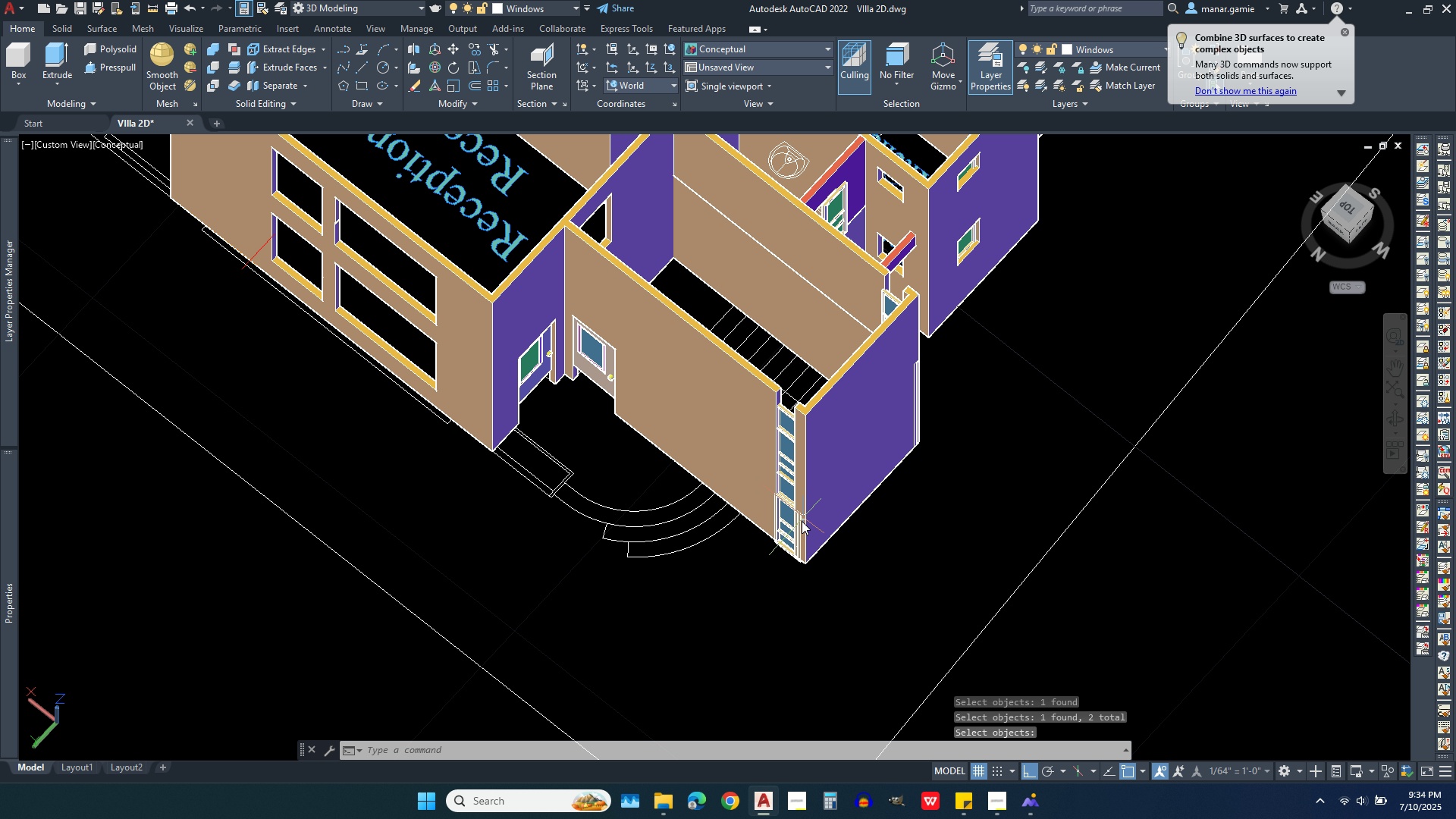 
scroll: coordinate [775, 560], scroll_direction: up, amount: 3.0
 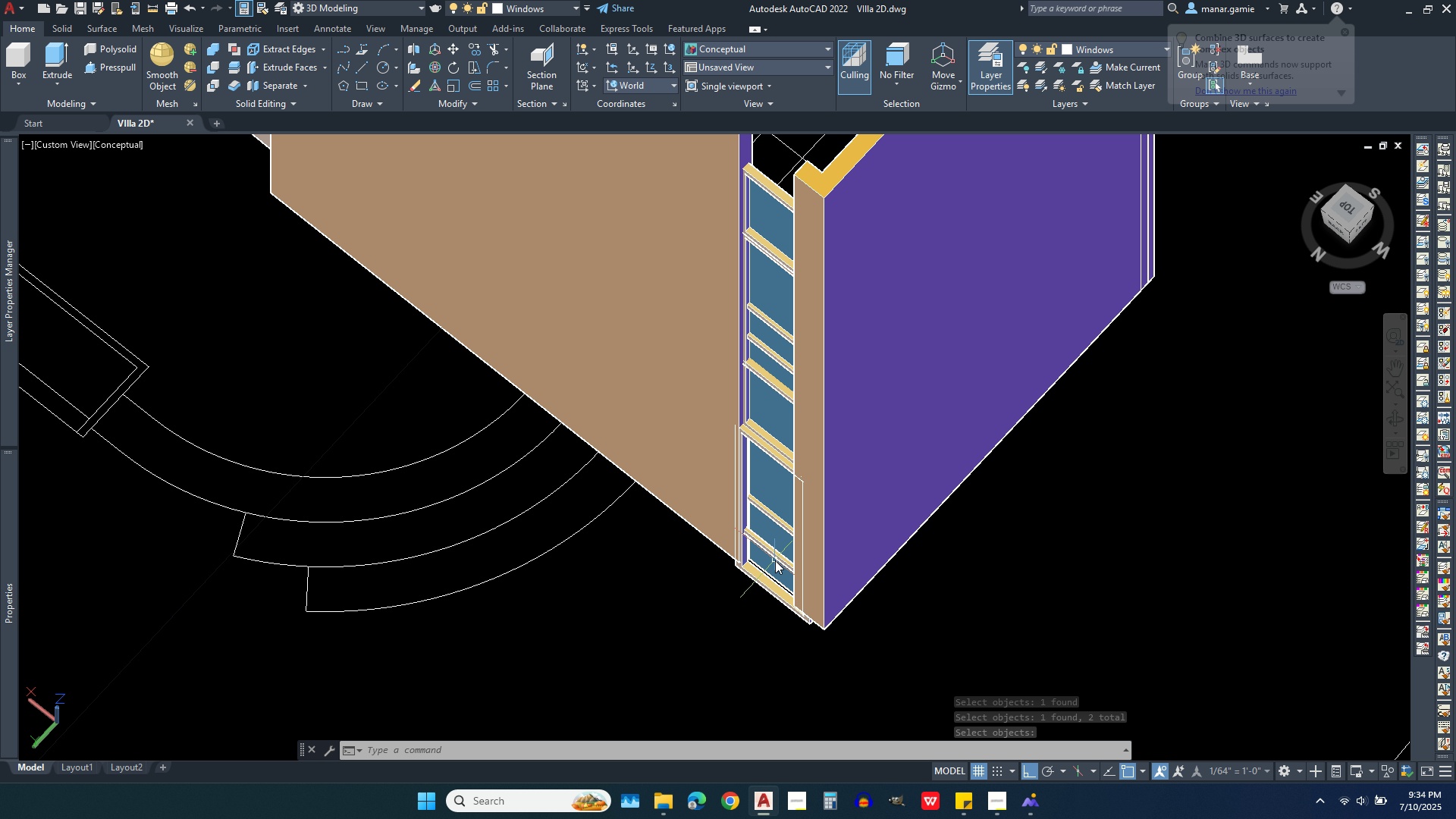 
scroll: coordinate [775, 560], scroll_direction: down, amount: 2.0
 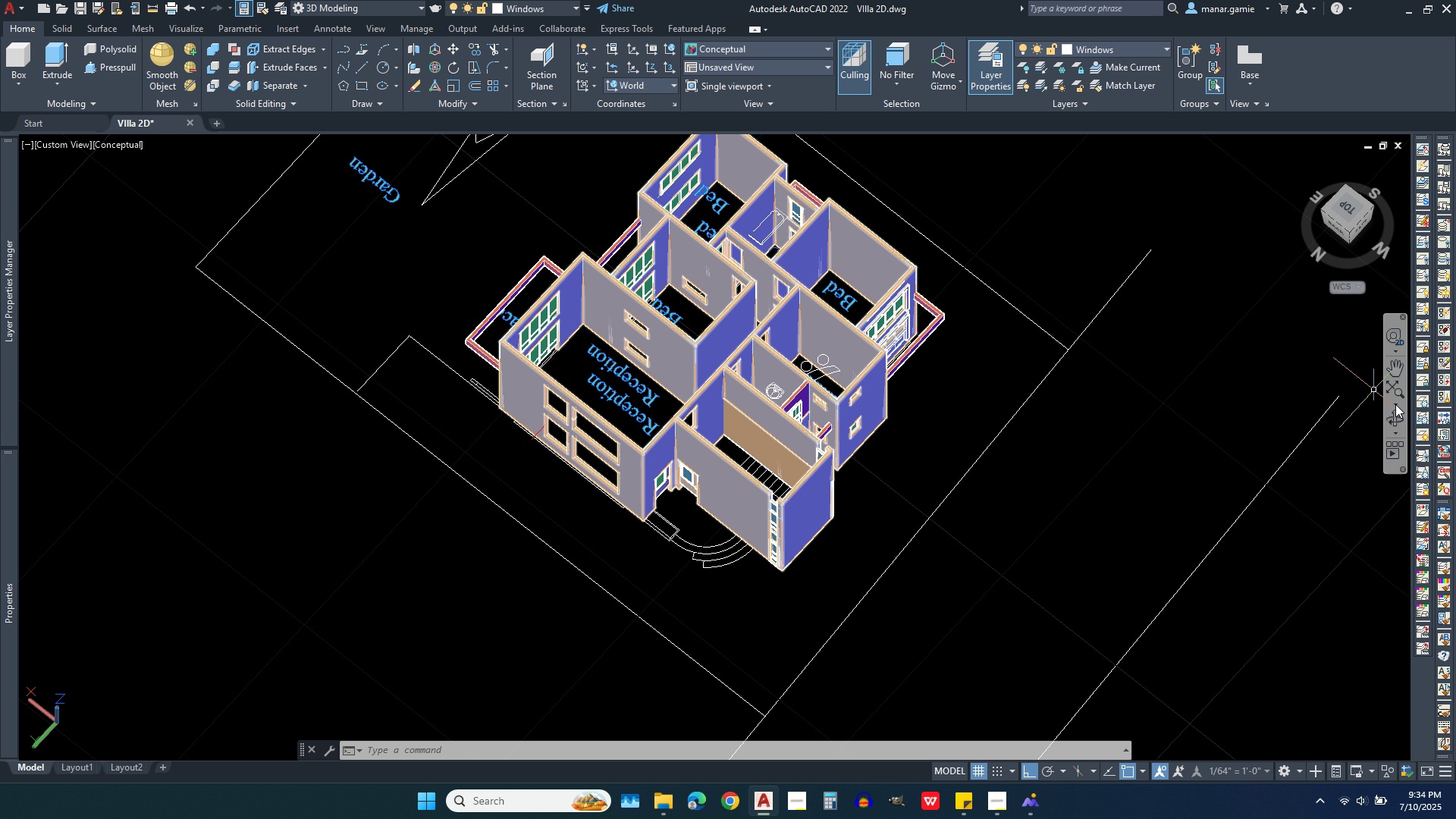 
left_click([1391, 417])
 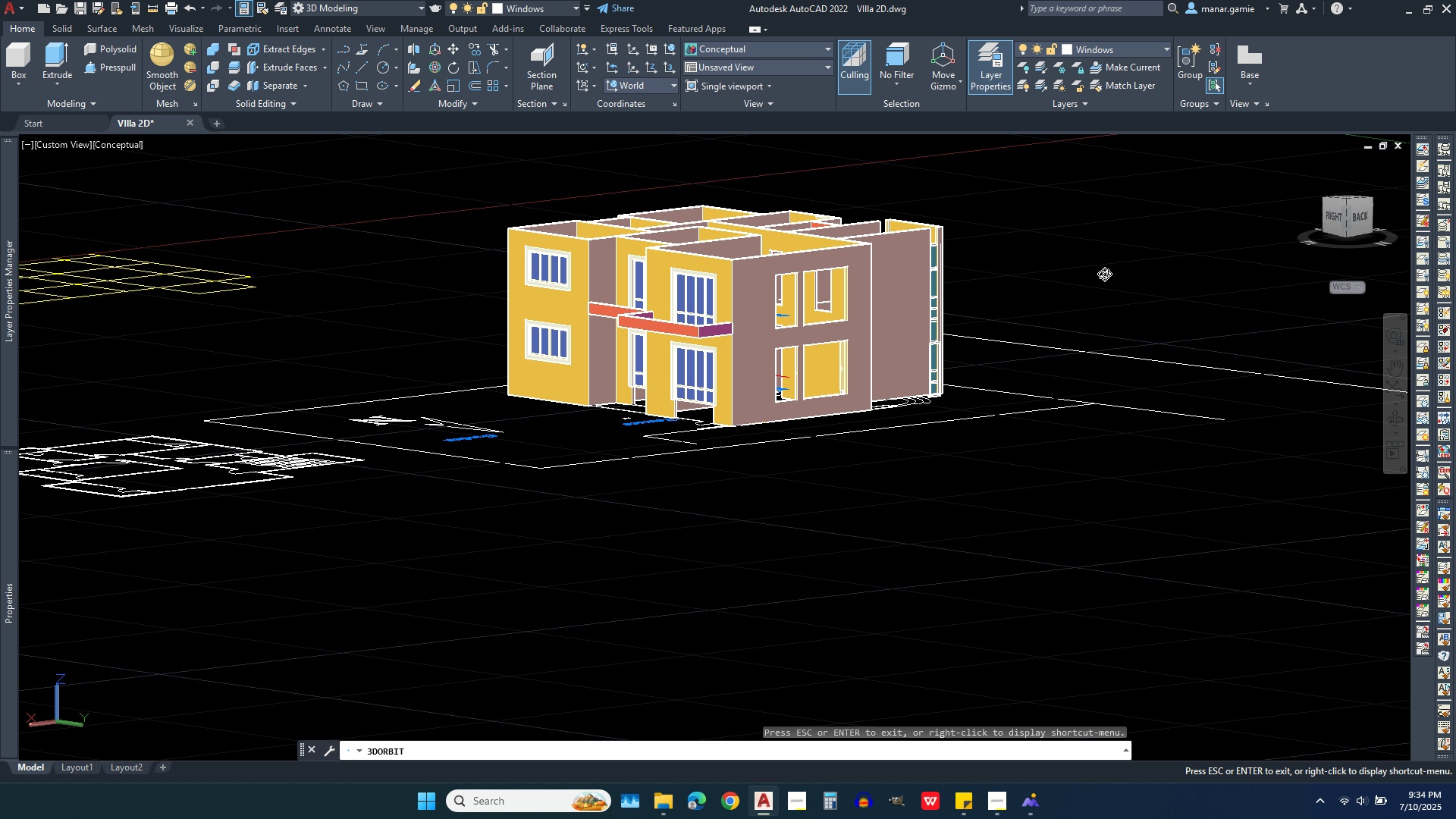 
wait(7.93)
 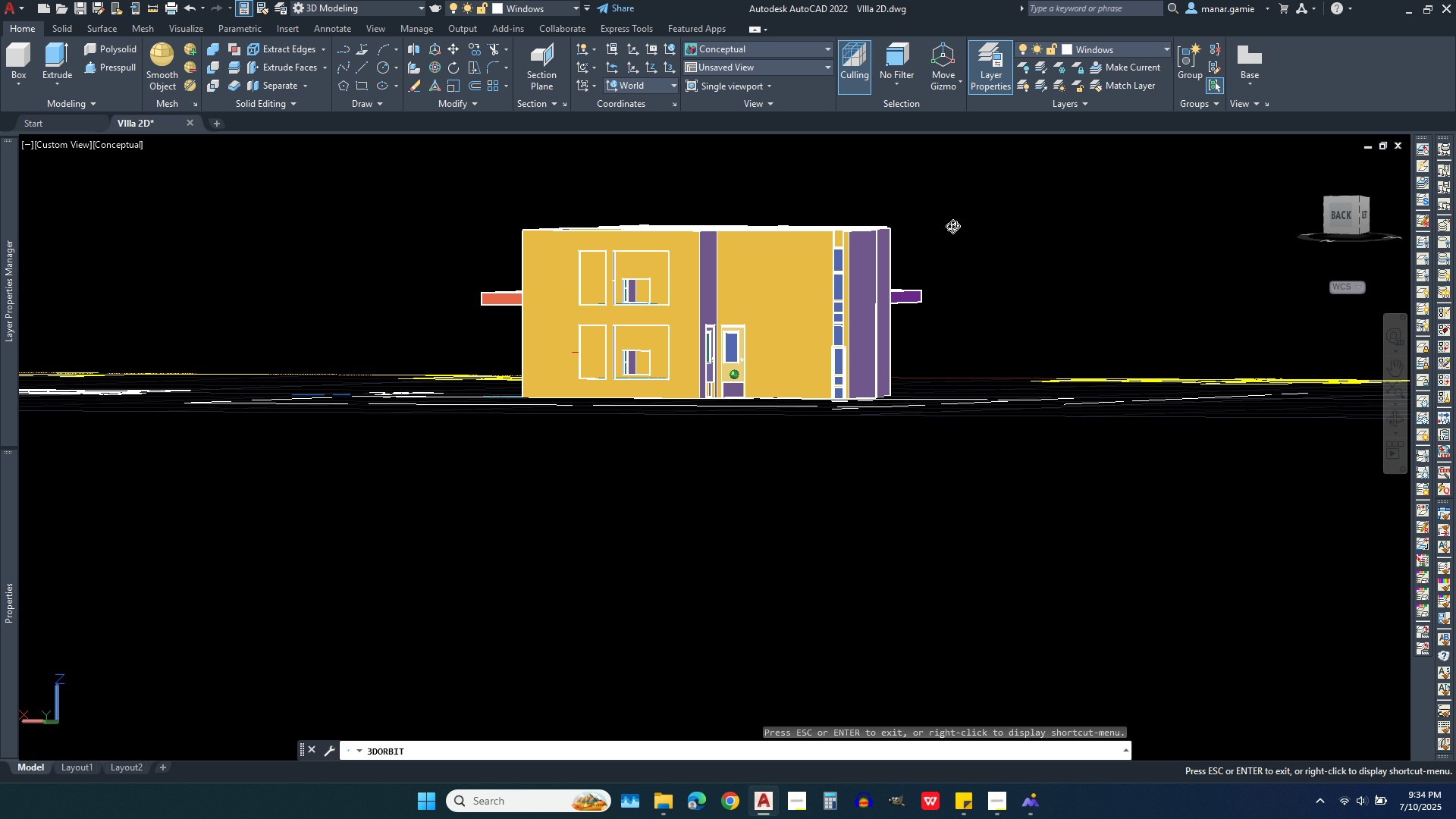 
scroll: coordinate [820, 353], scroll_direction: up, amount: 8.0
 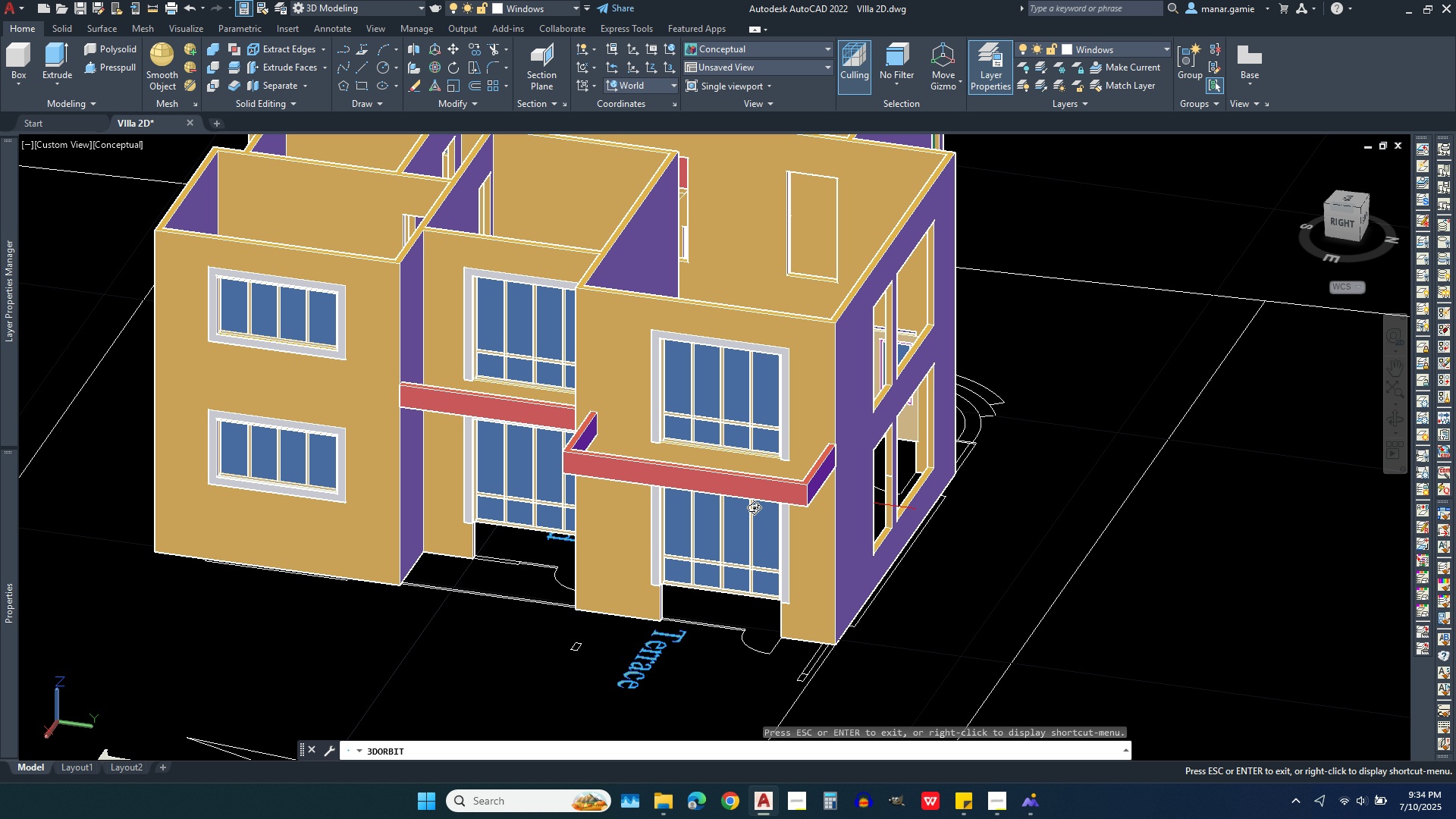 
right_click([764, 492])
 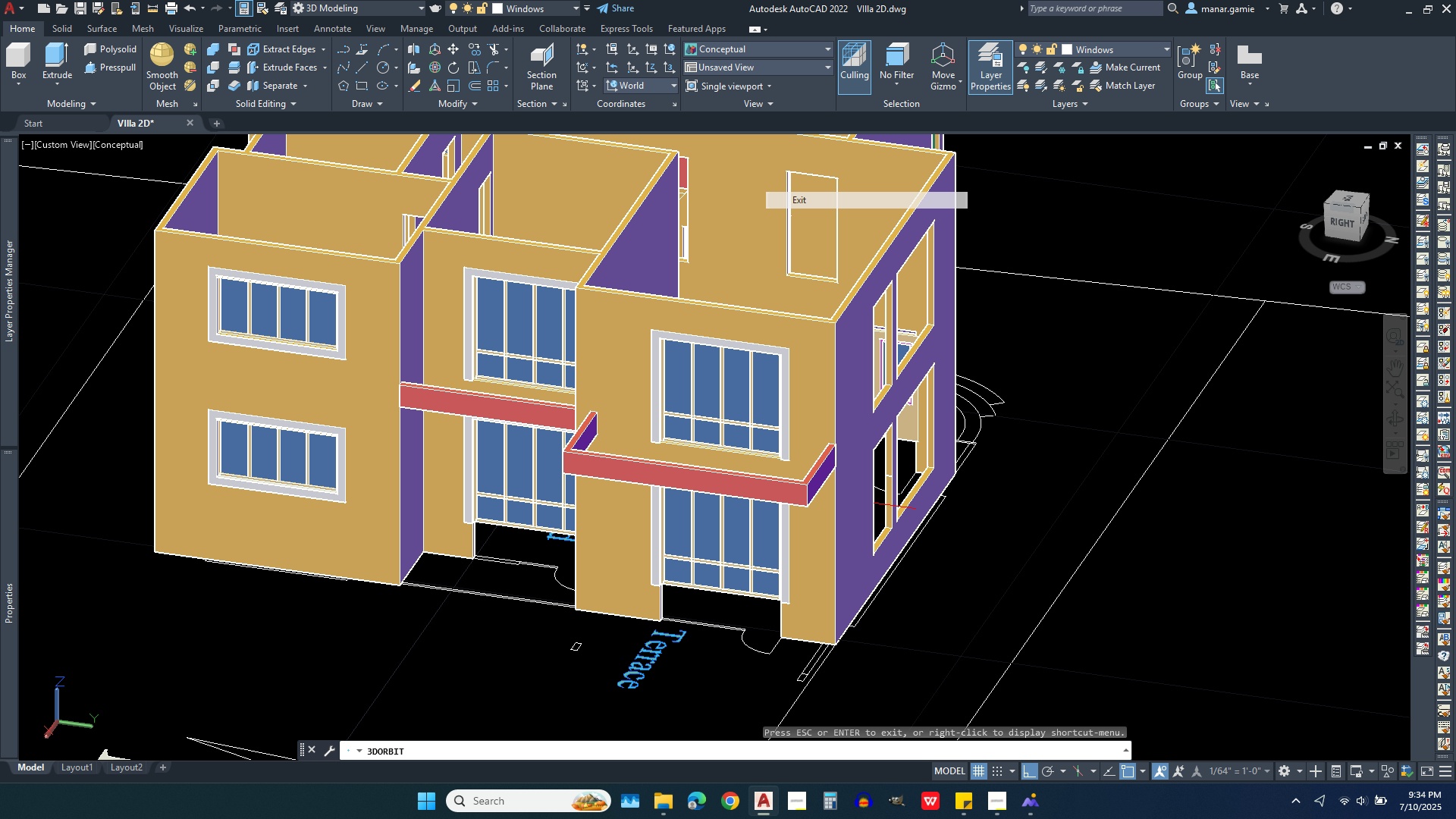 
left_click([817, 202])
 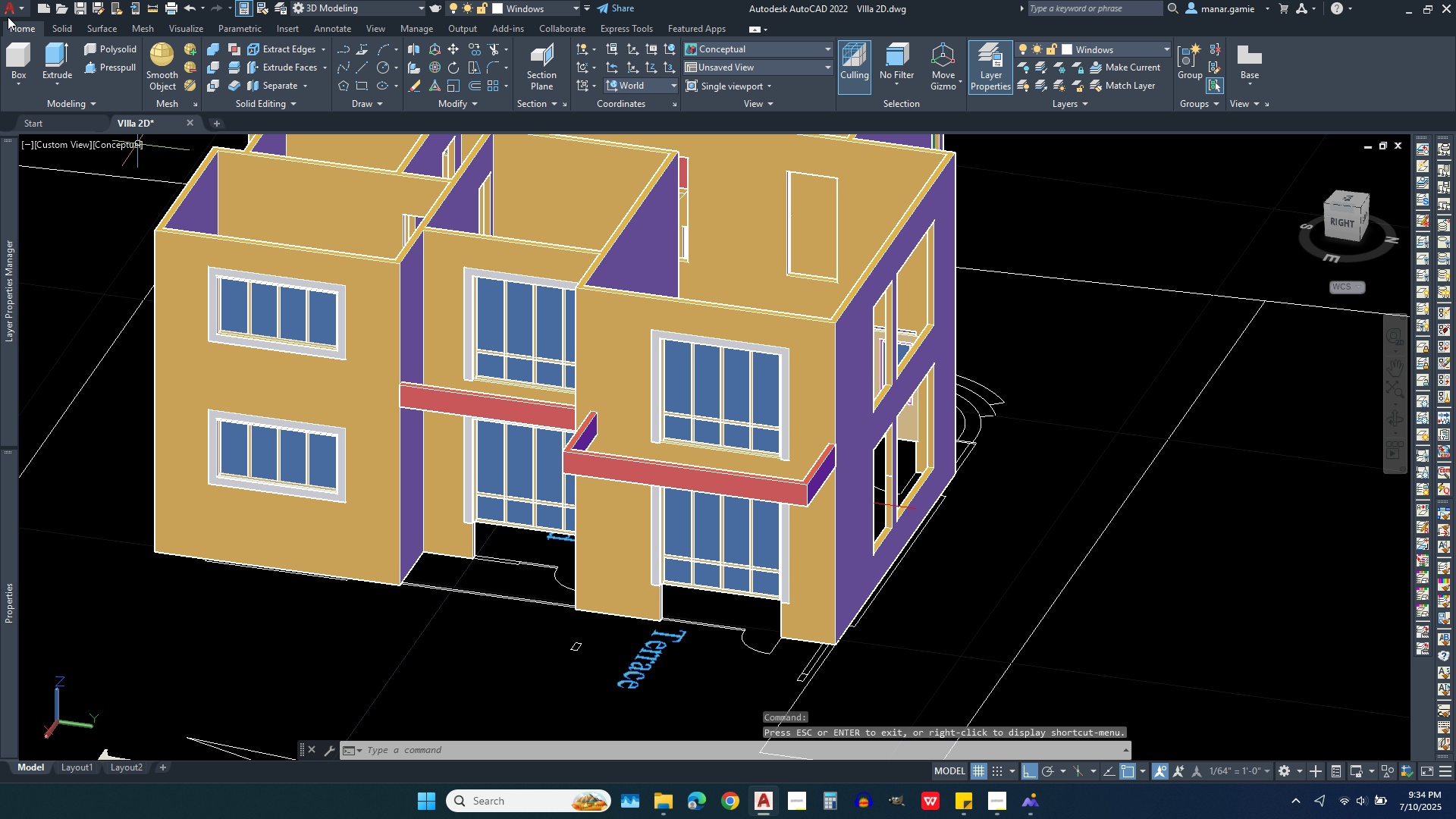 